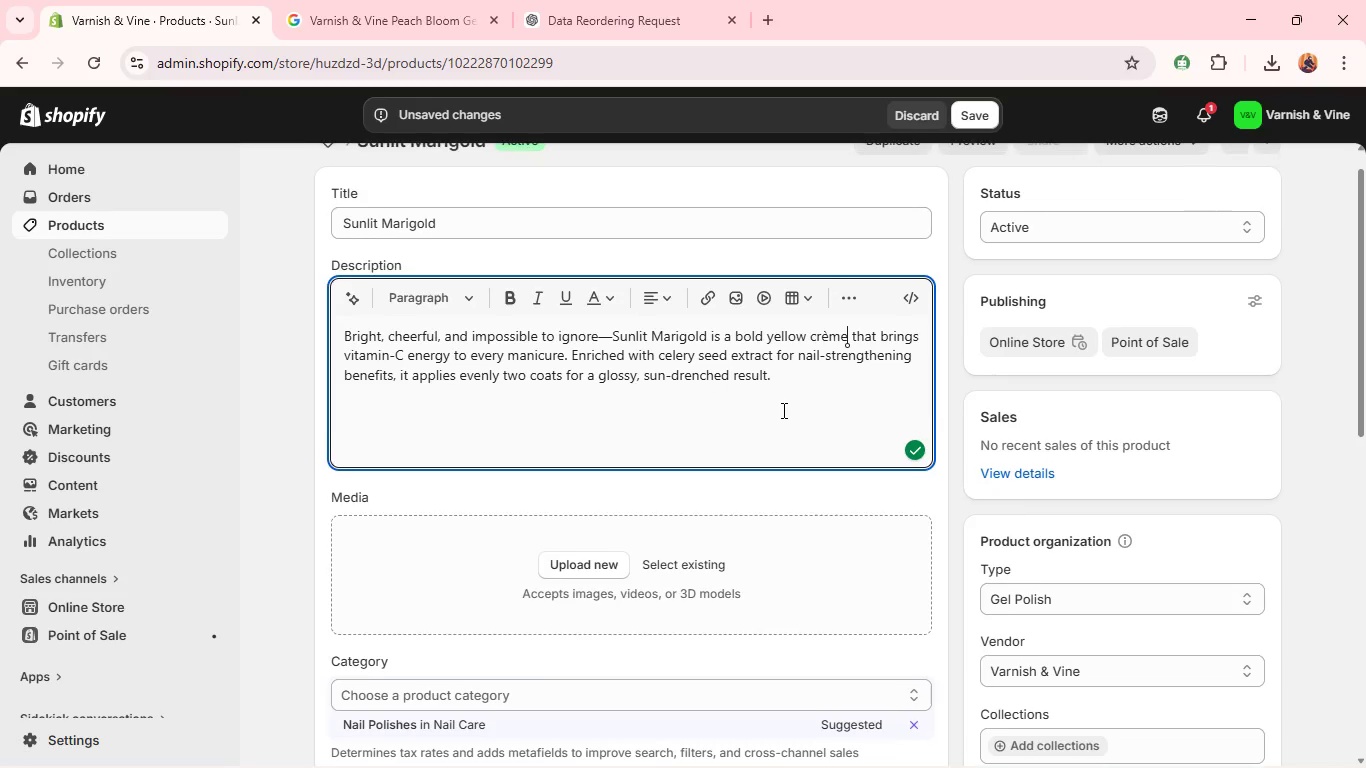 
left_click([970, 119])
 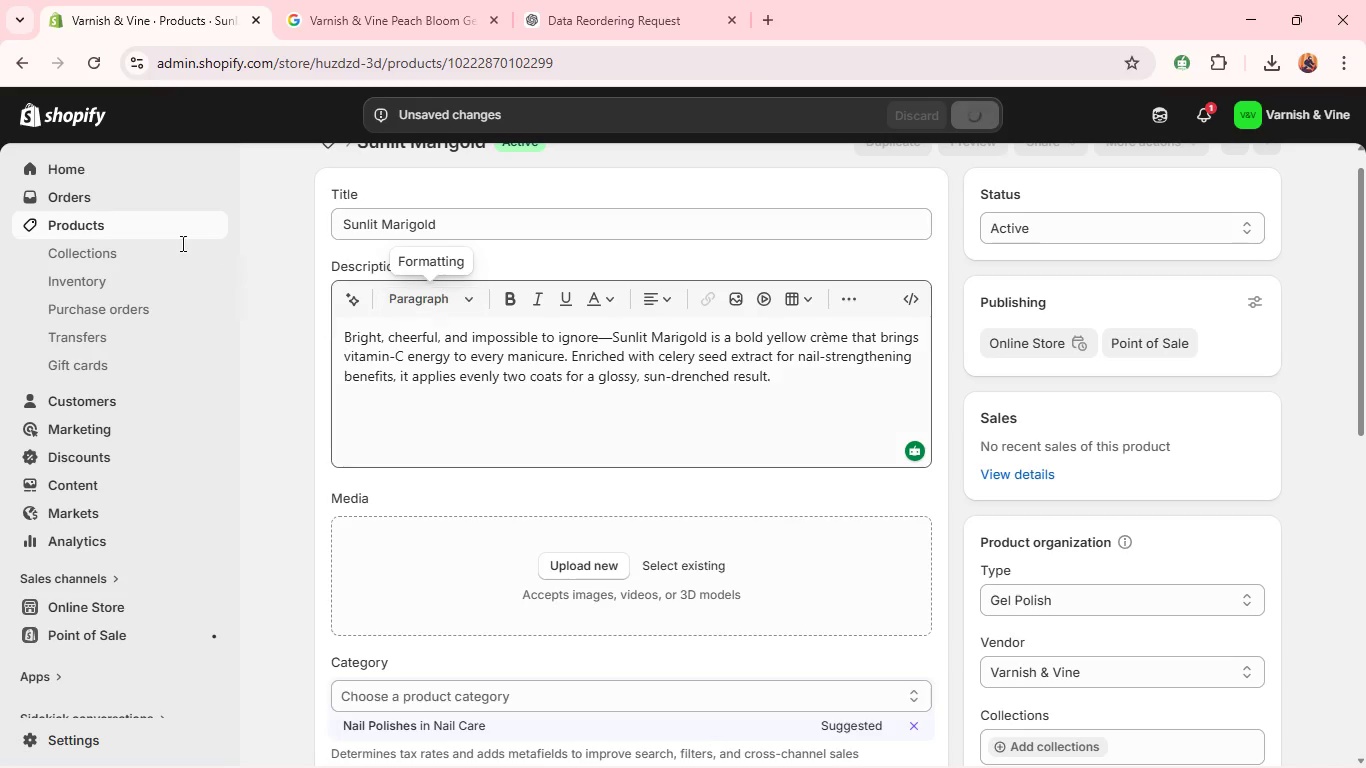 
left_click([160, 228])
 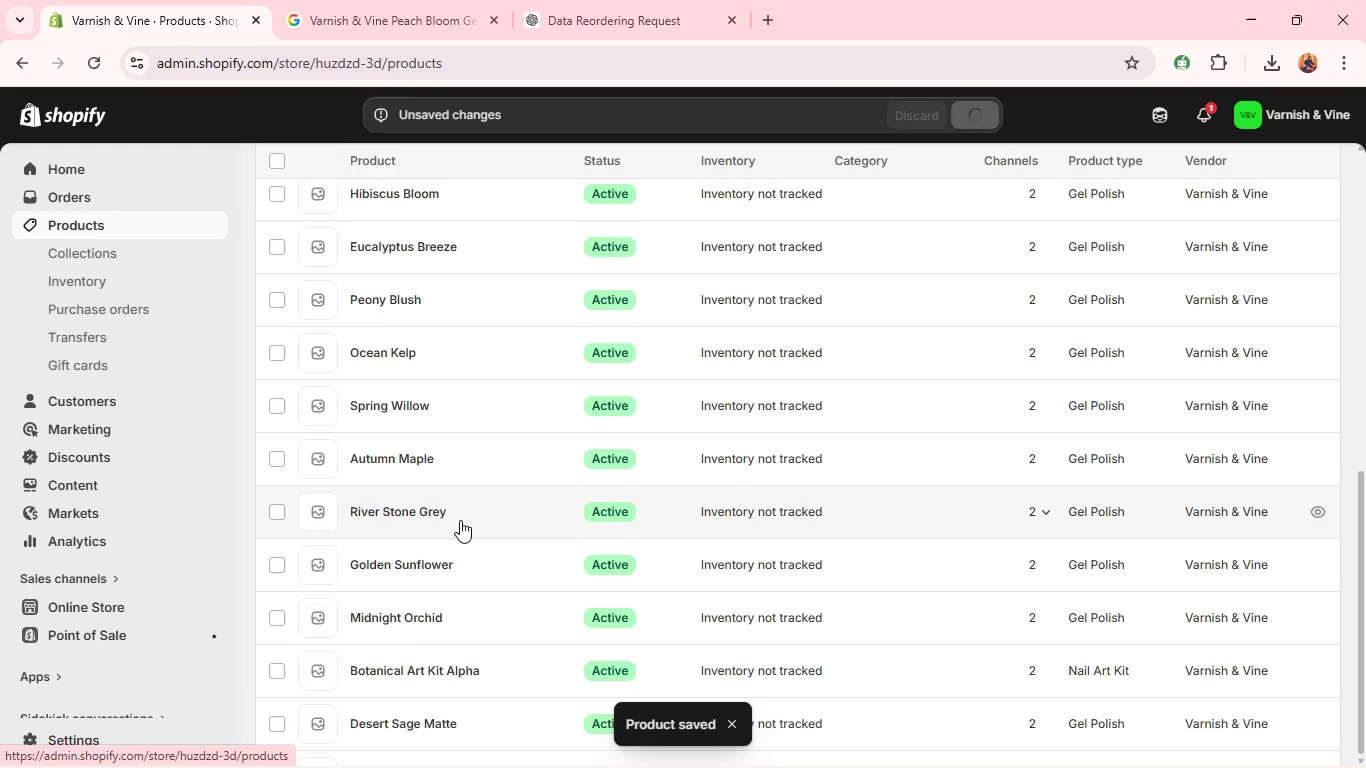 
wait(5.91)
 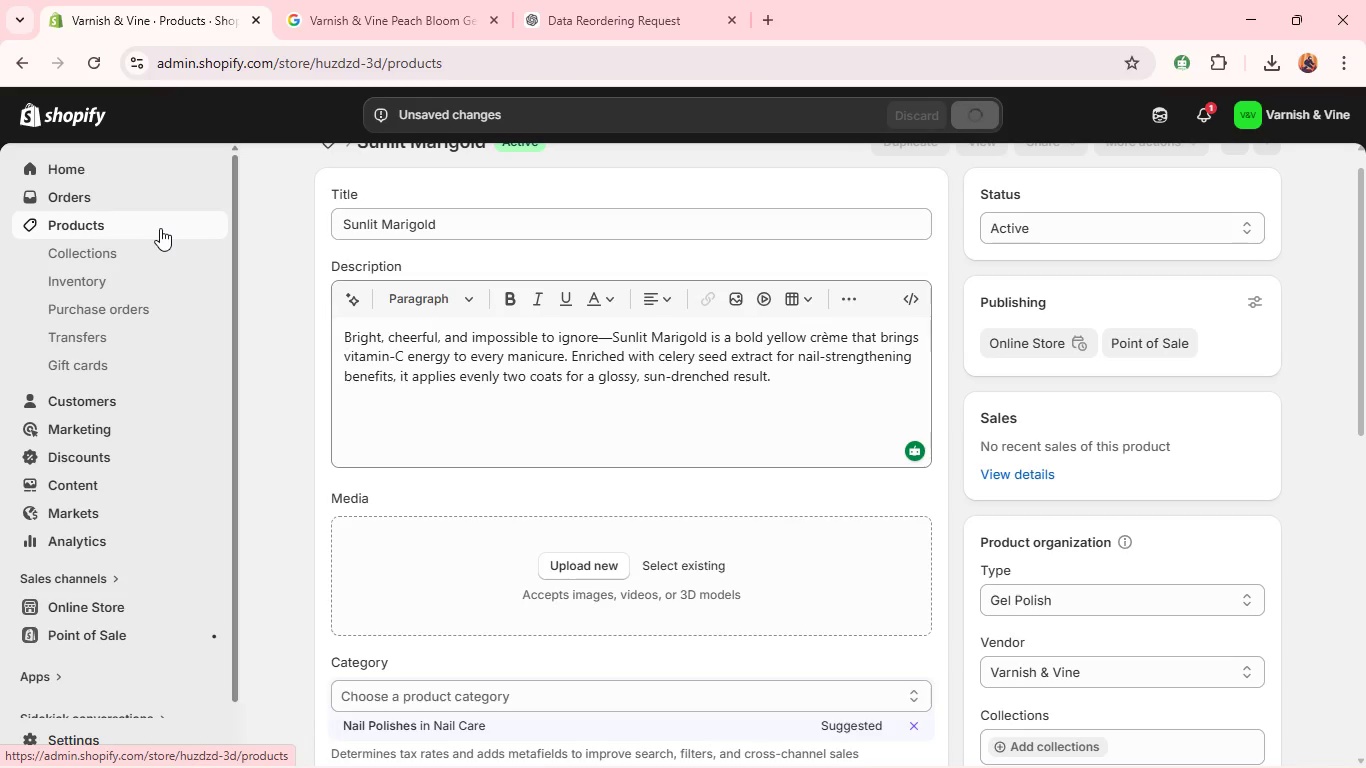 
left_click([396, 669])
 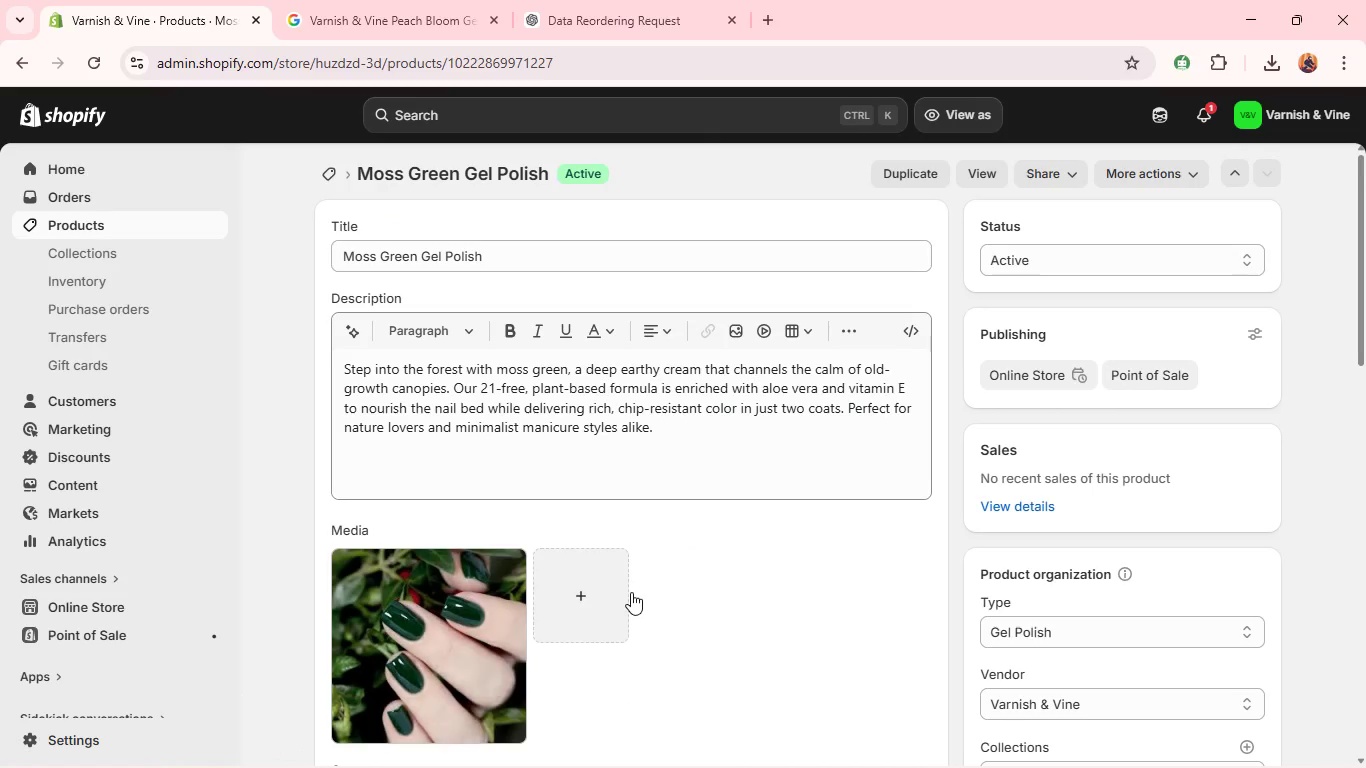 
wait(6.36)
 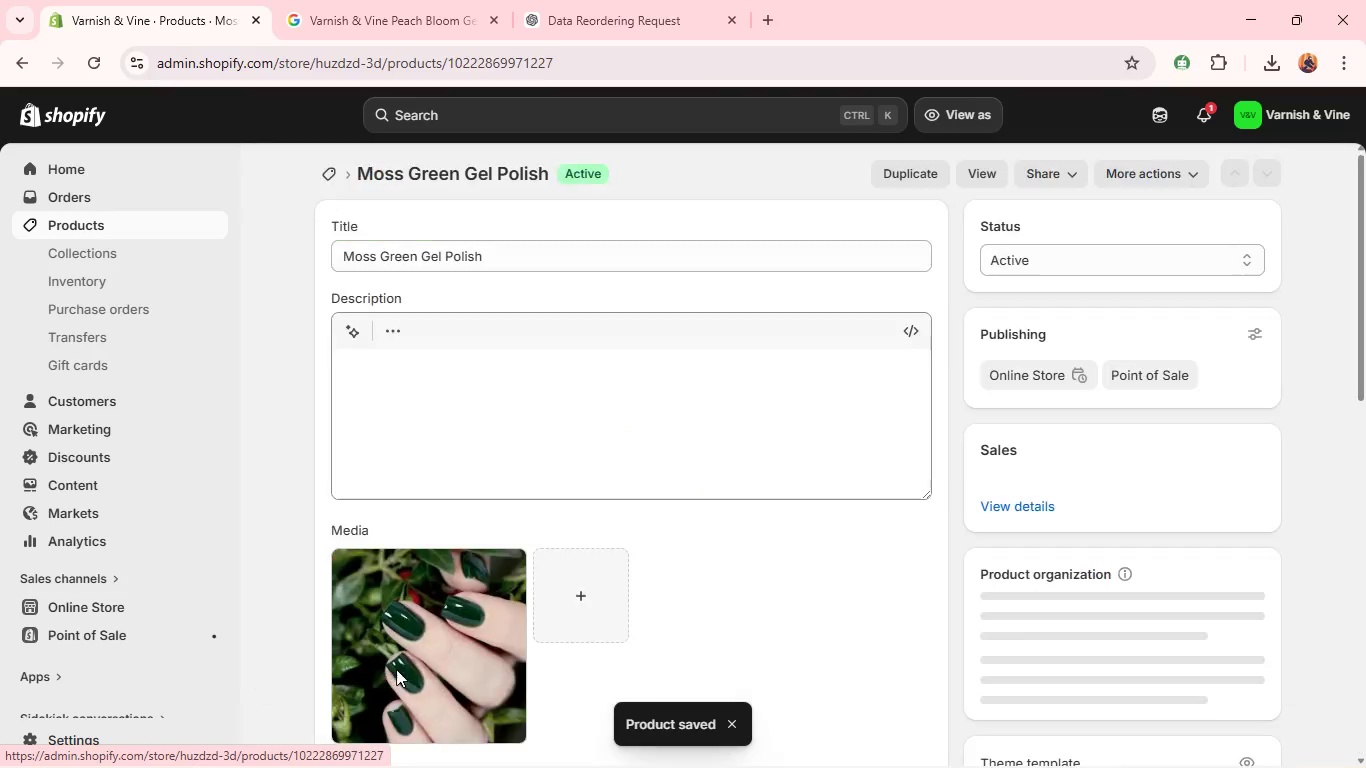 
double_click([677, 364])
 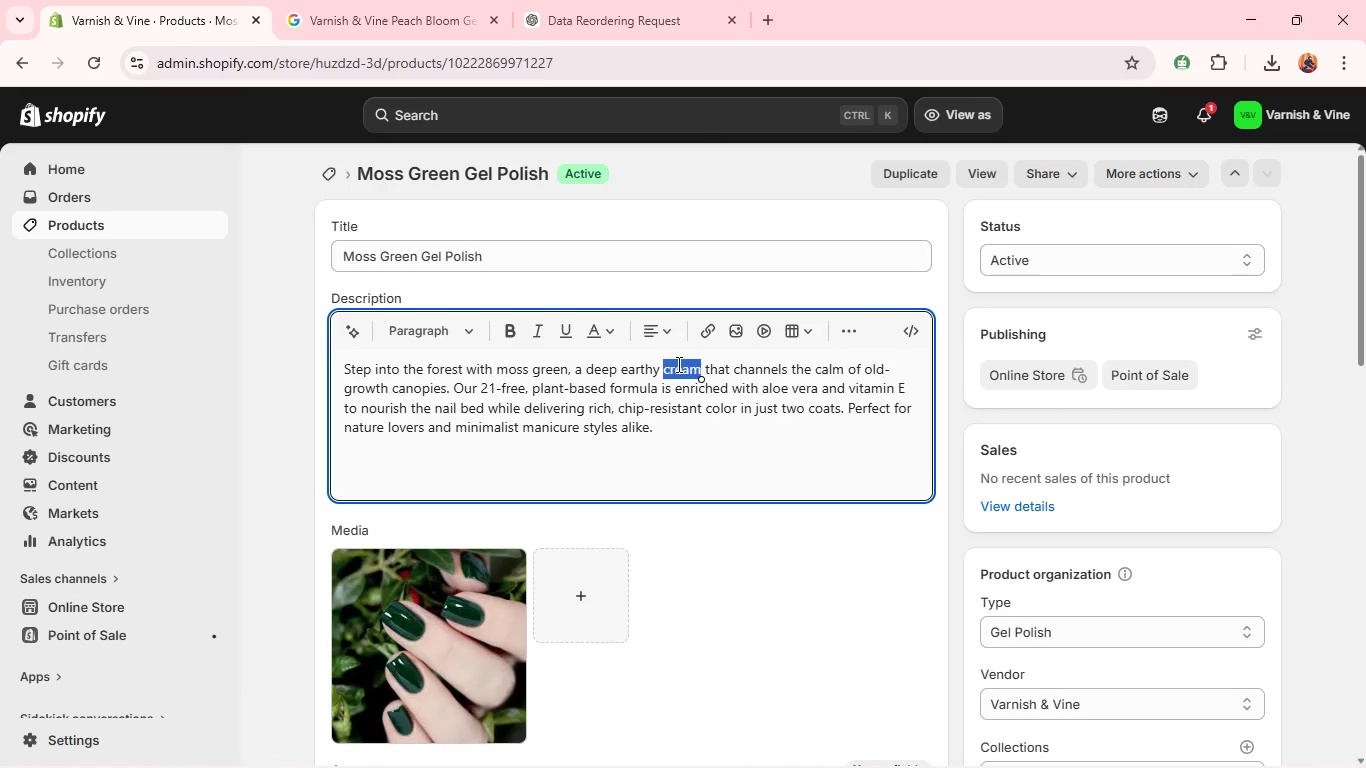 
key(C)
 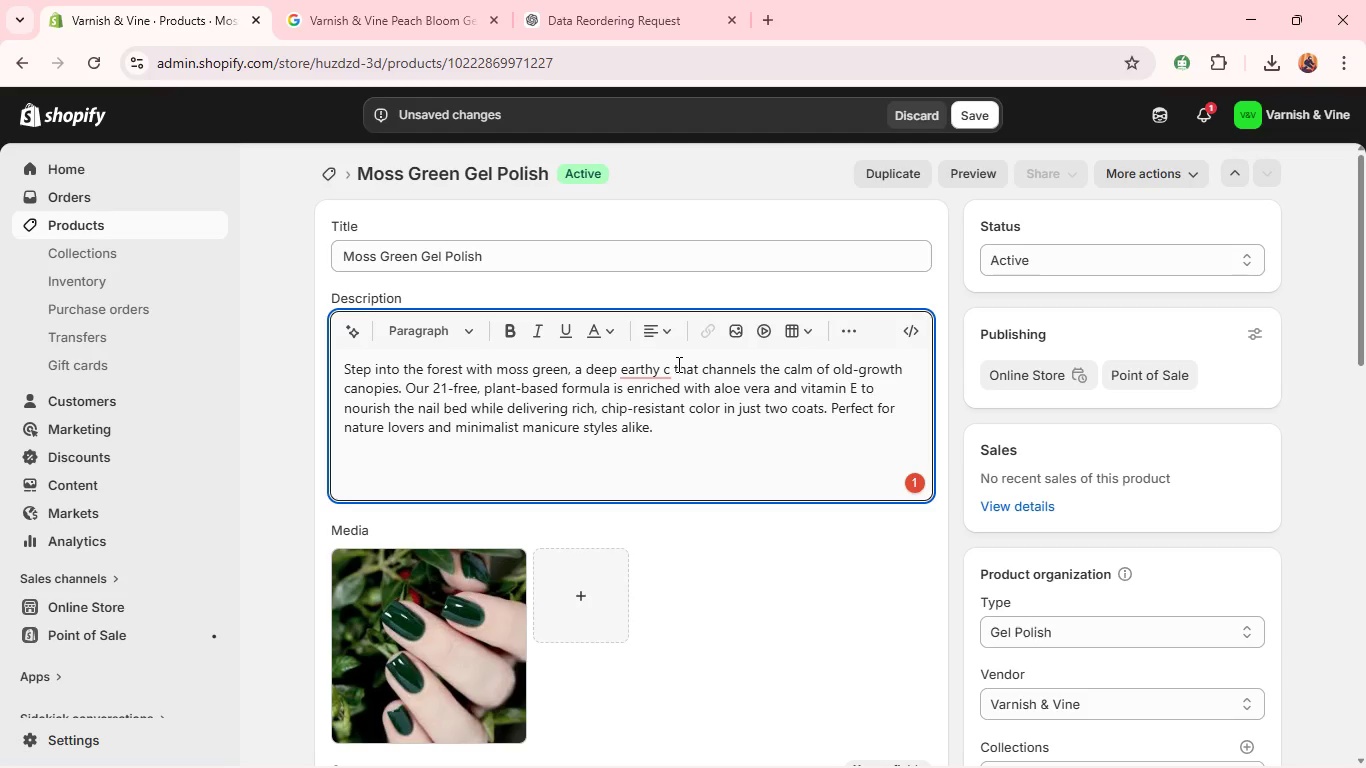 
wait(11.33)
 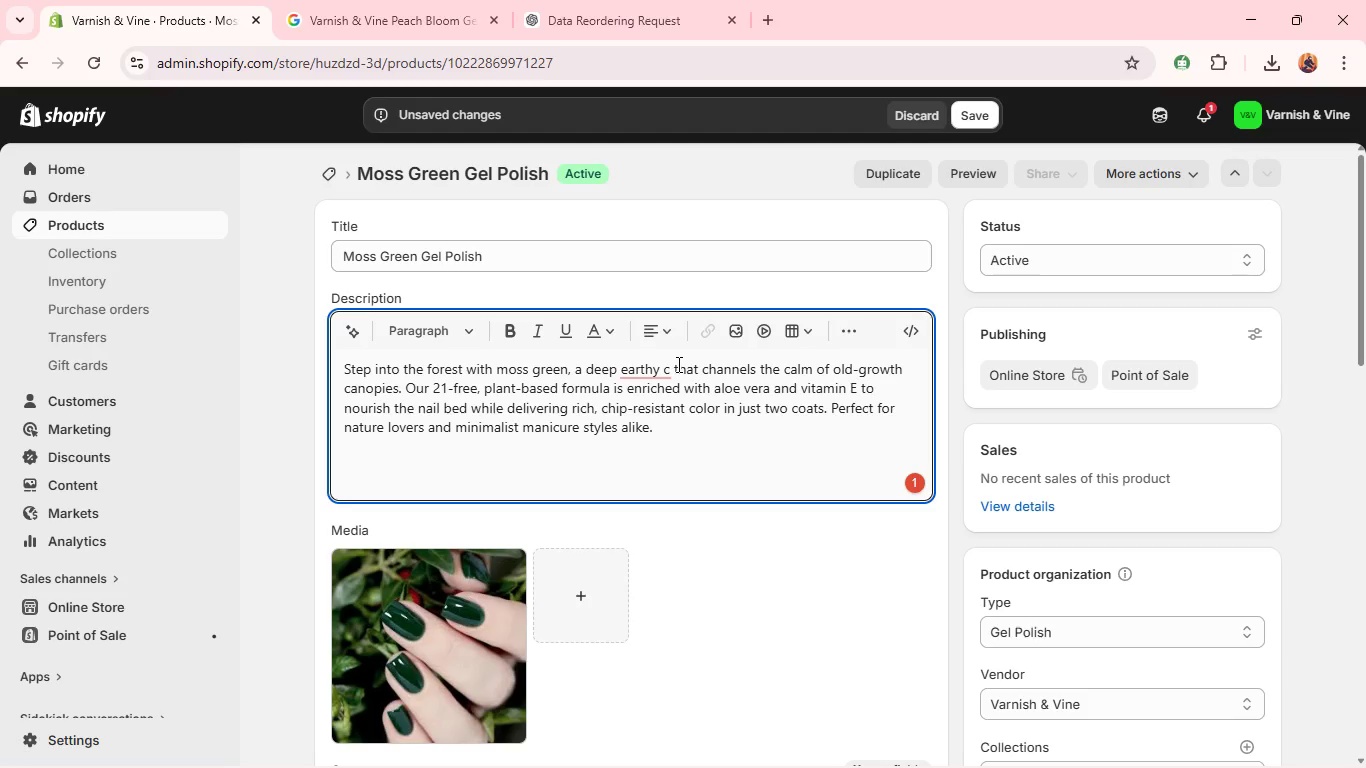 
type(reme)
 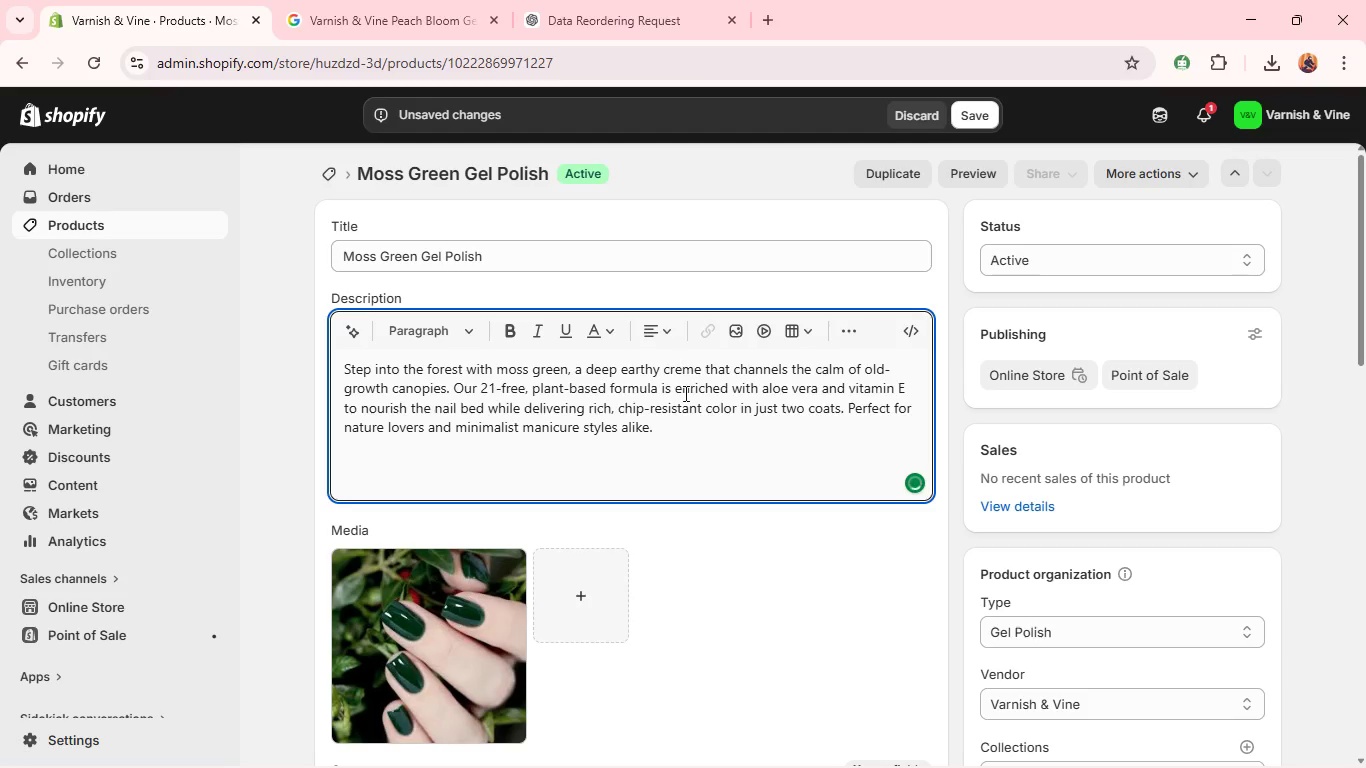 
left_click([680, 435])
 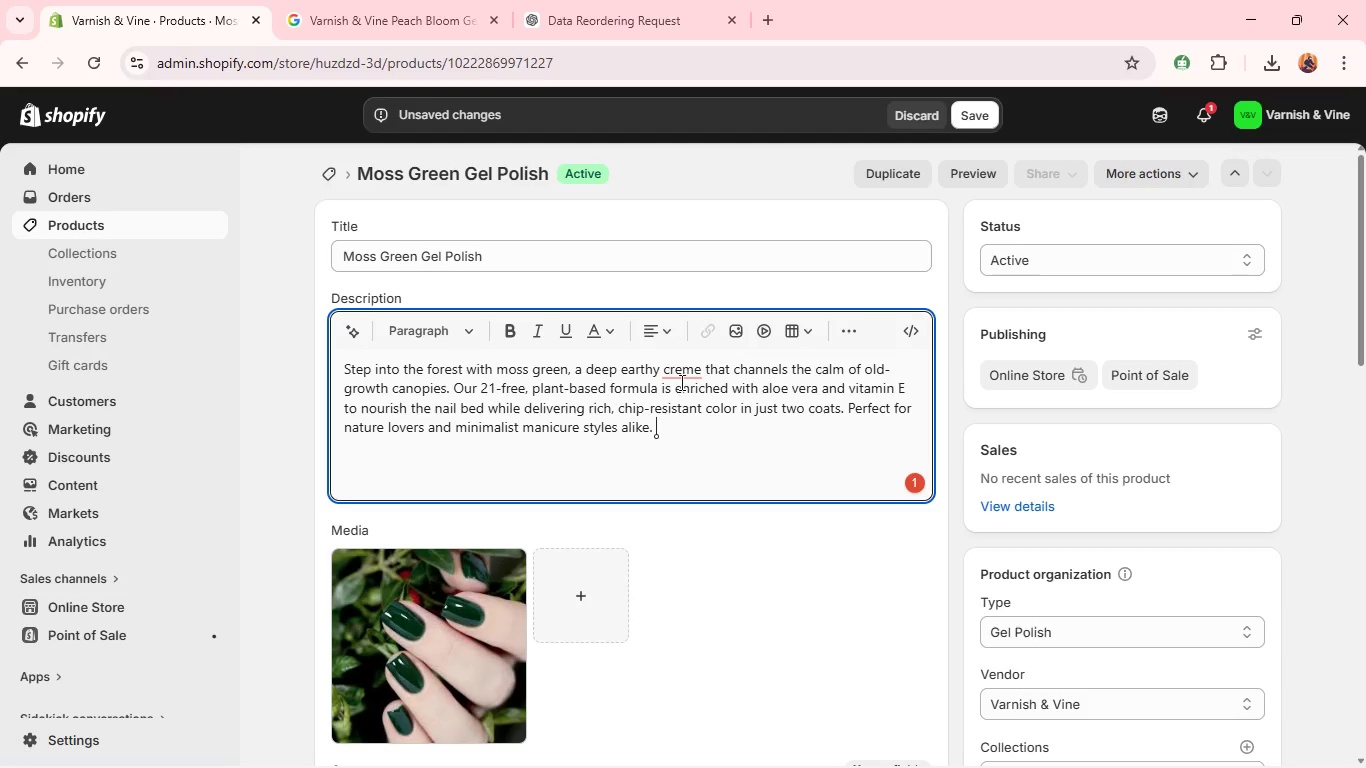 
left_click([681, 367])
 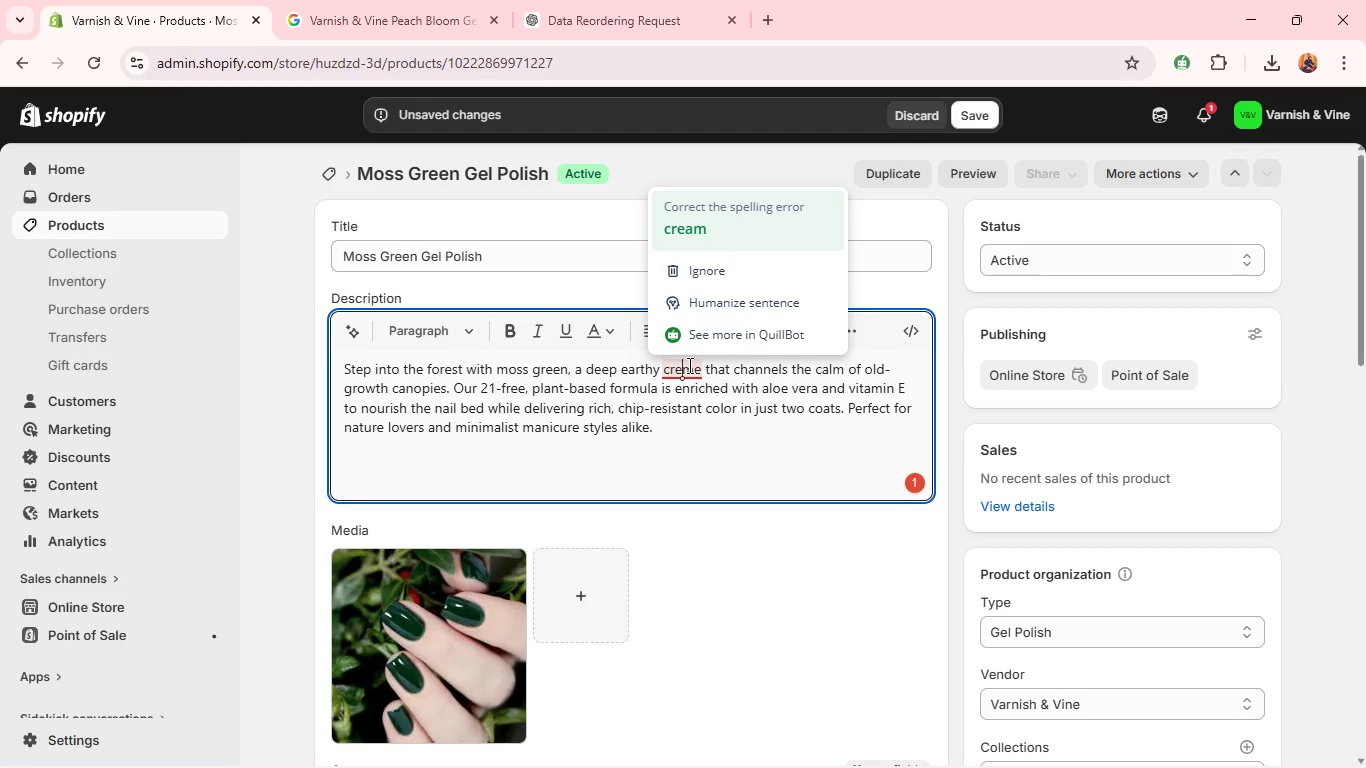 
left_click([677, 398])
 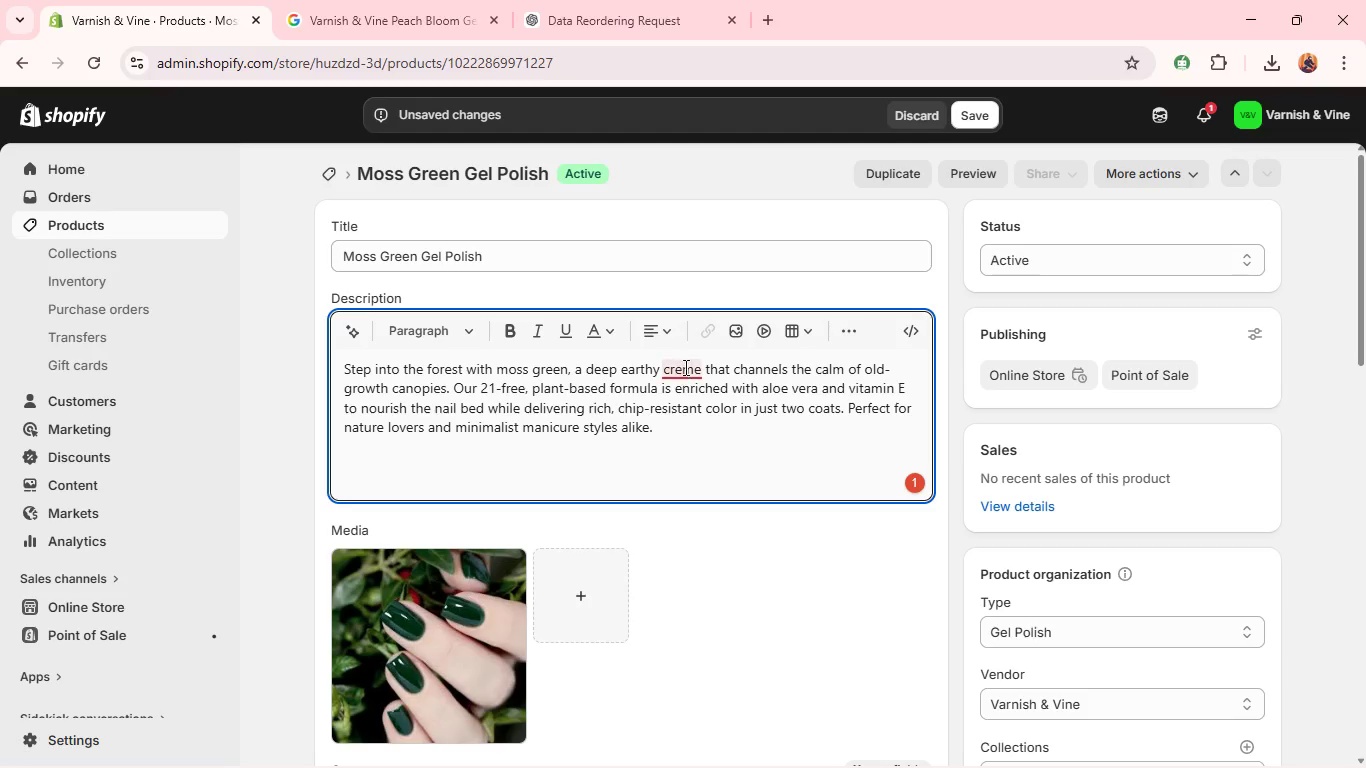 
left_click([684, 365])
 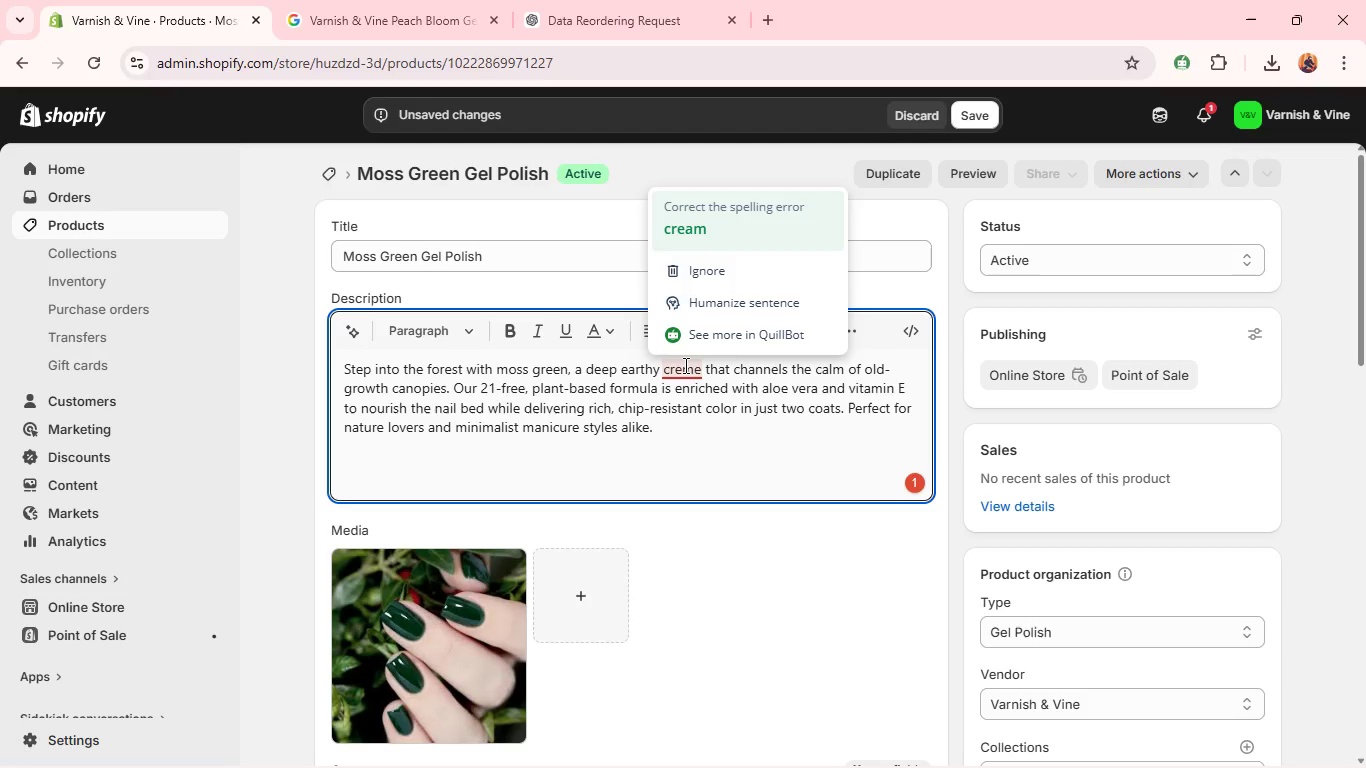 
double_click([684, 365])
 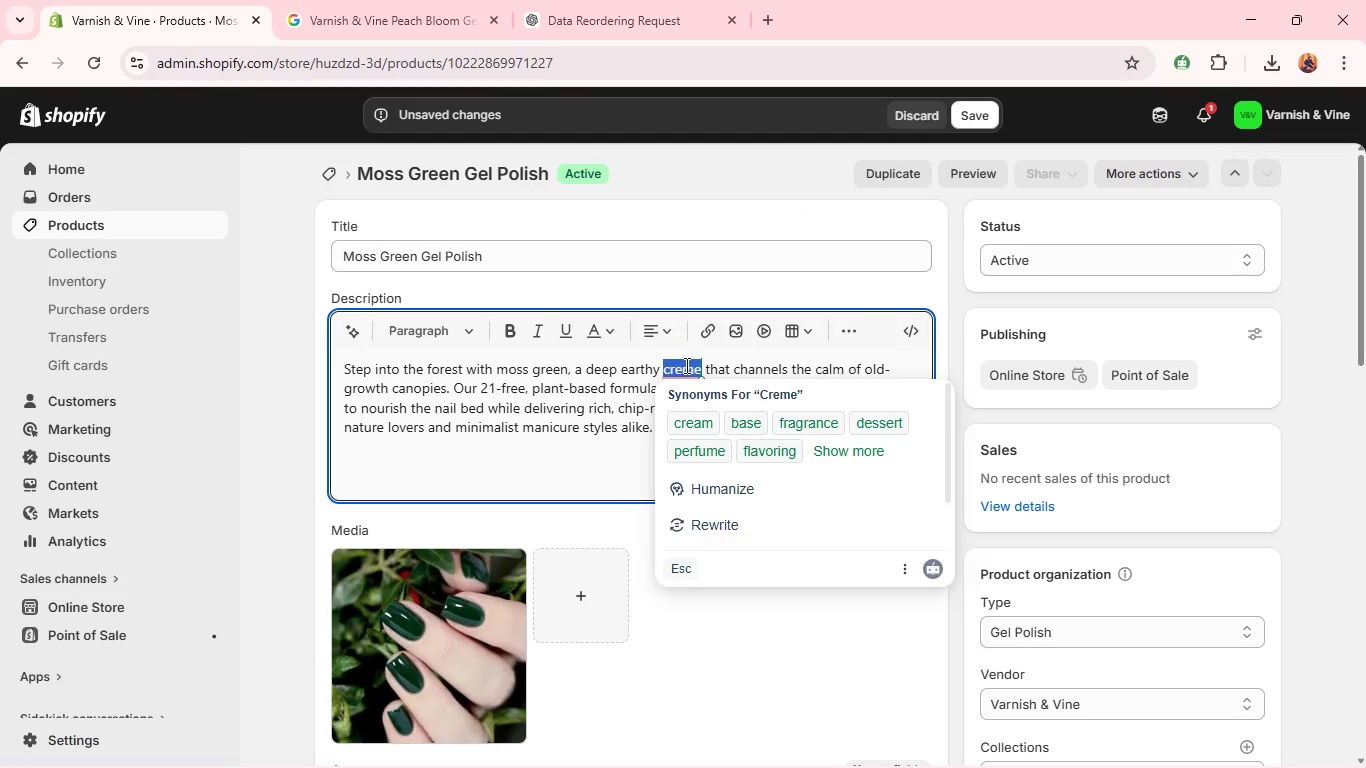 
key(Backspace)
type(ce)
key(Backspace)
type(reme)
 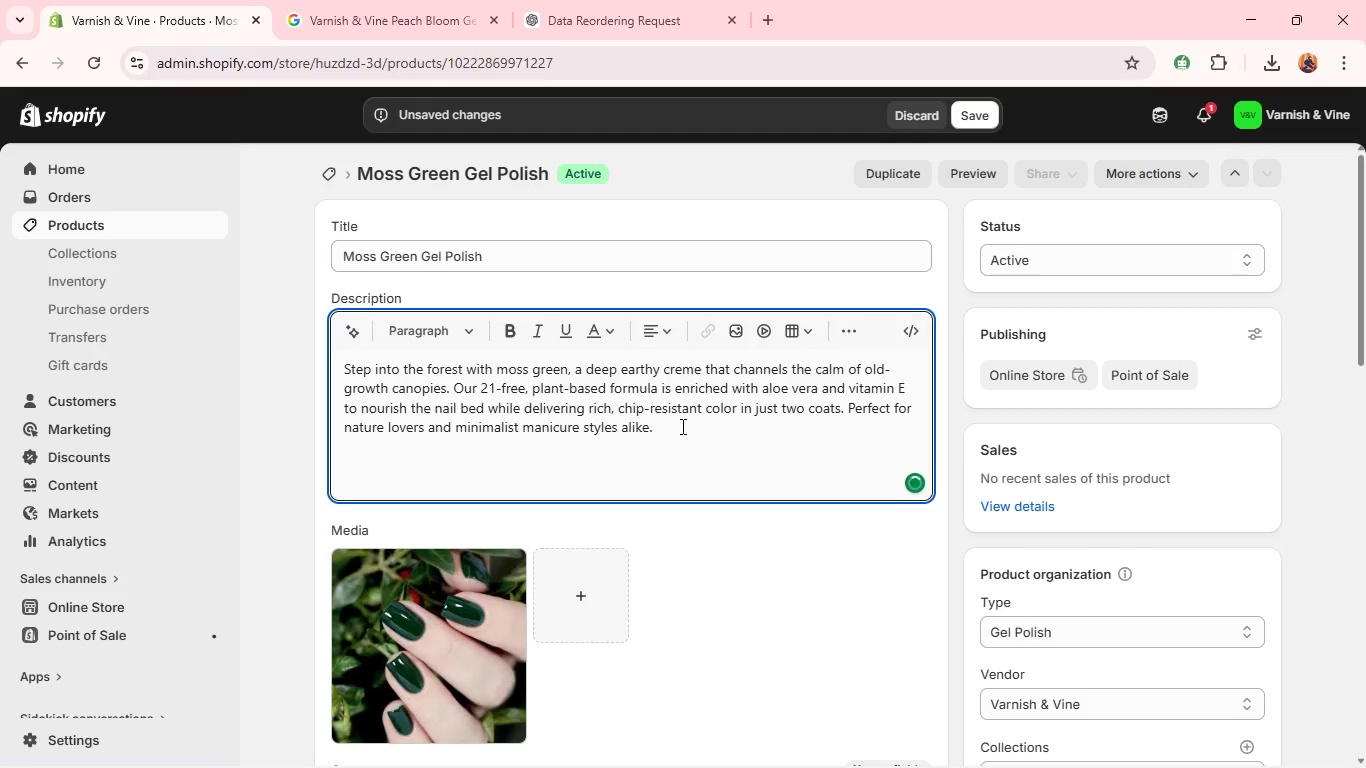 
left_click([674, 443])
 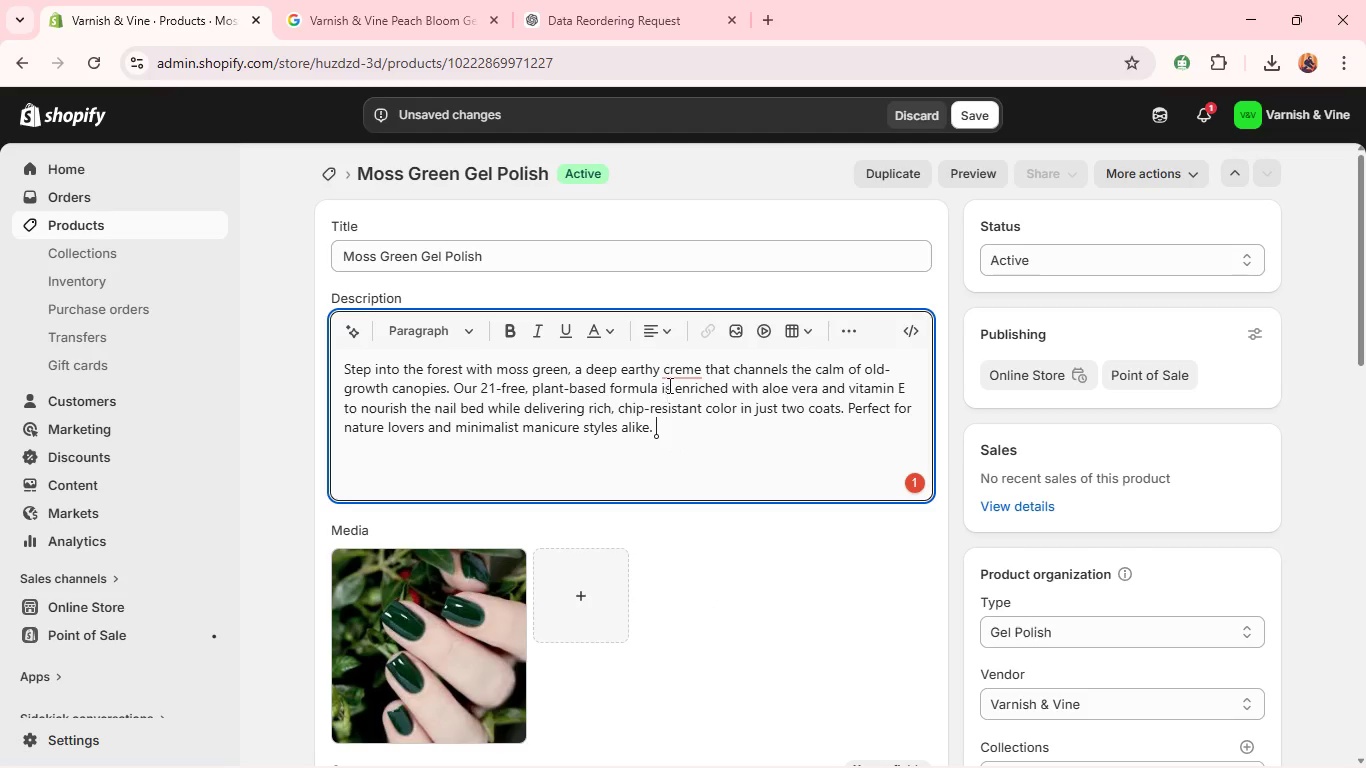 
mouse_move([678, 322])
 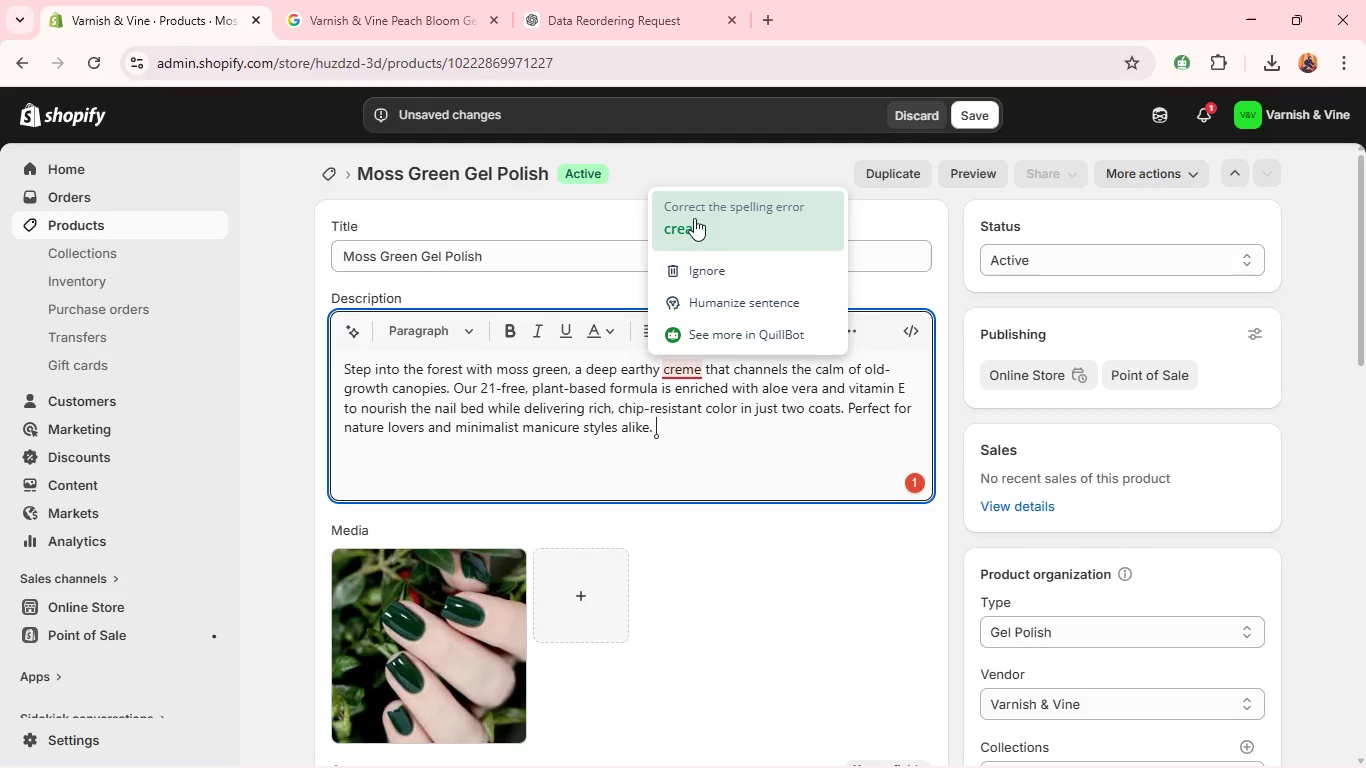 
left_click([694, 221])
 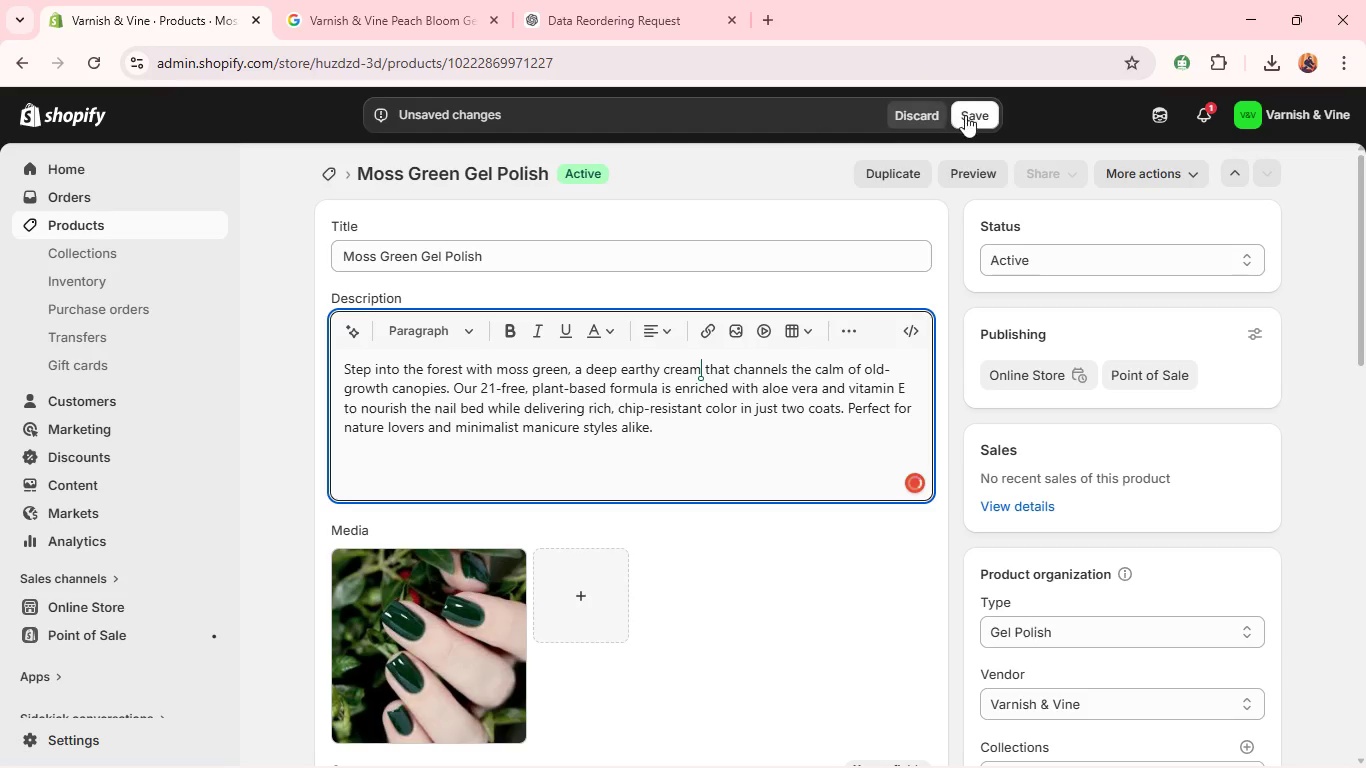 
left_click([975, 115])
 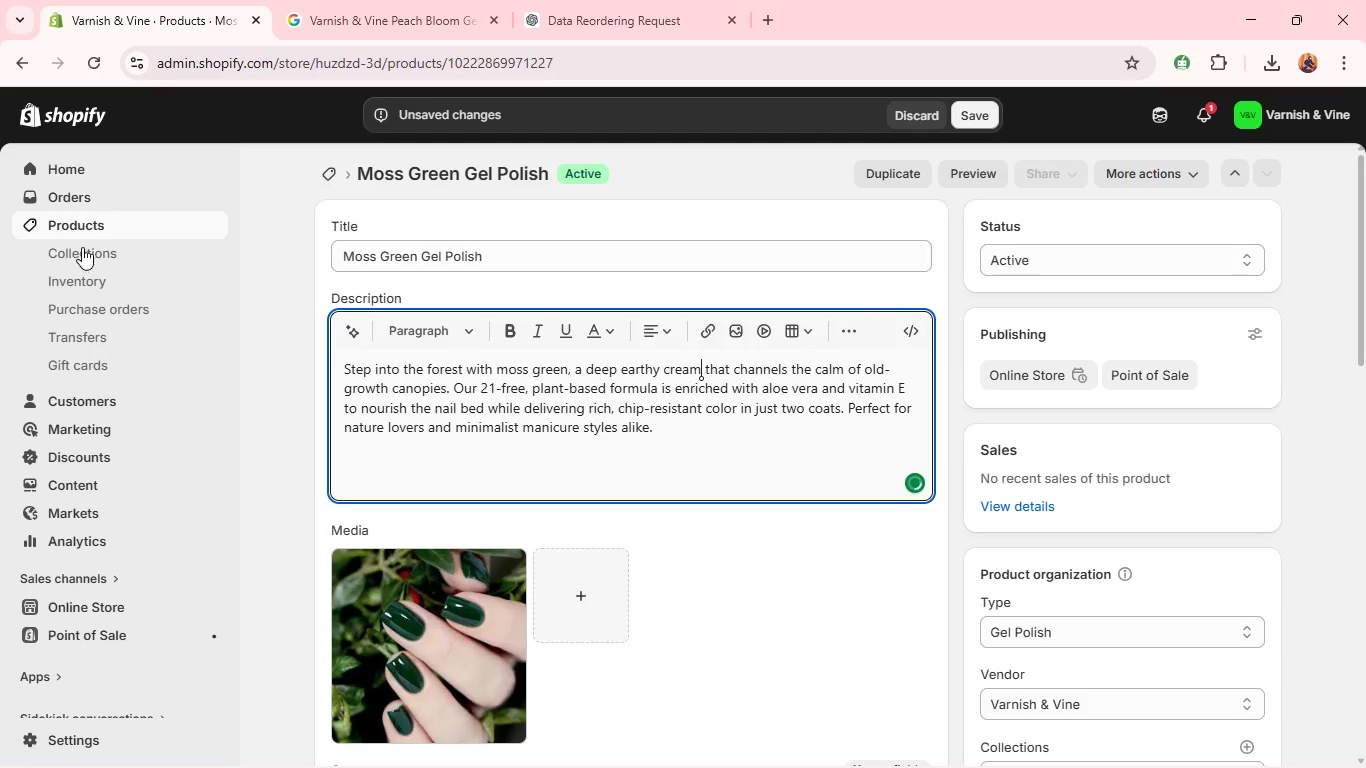 
left_click([96, 224])
 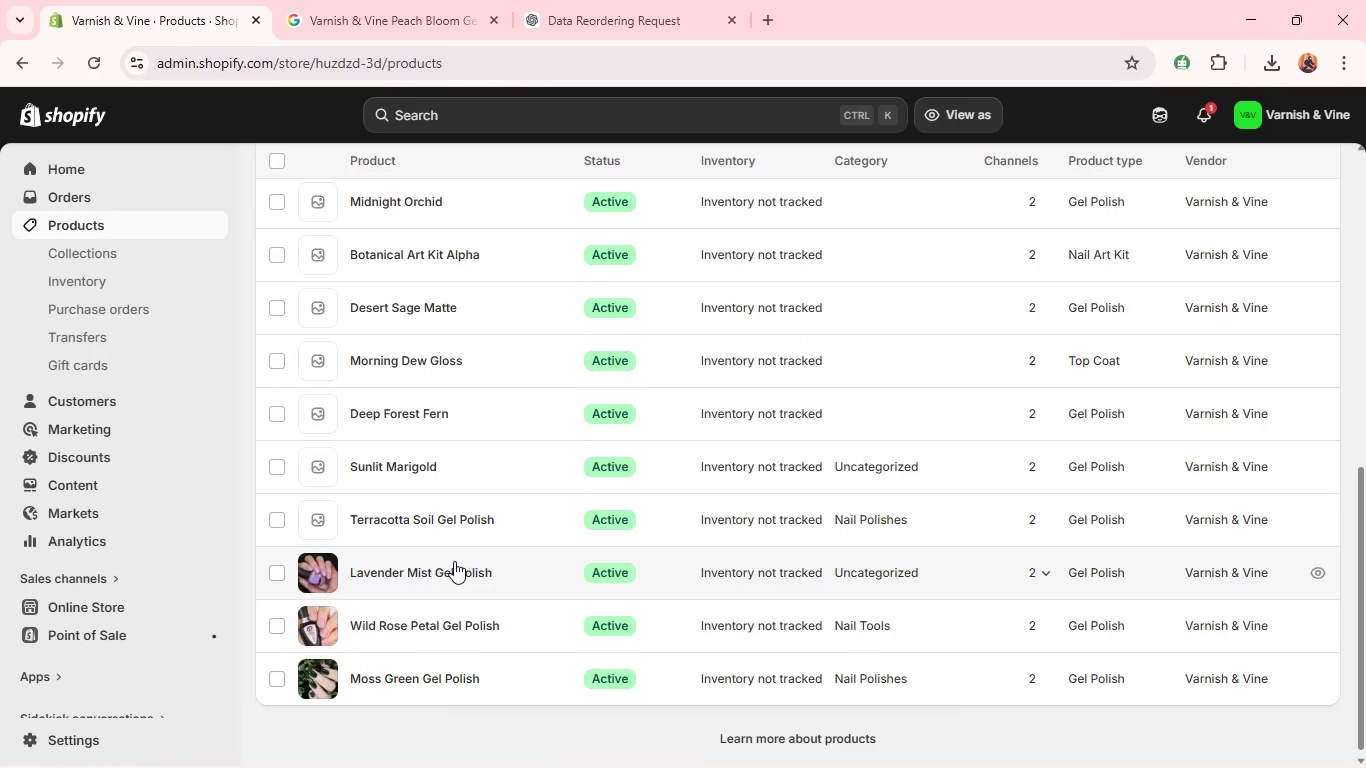 
wait(135.5)
 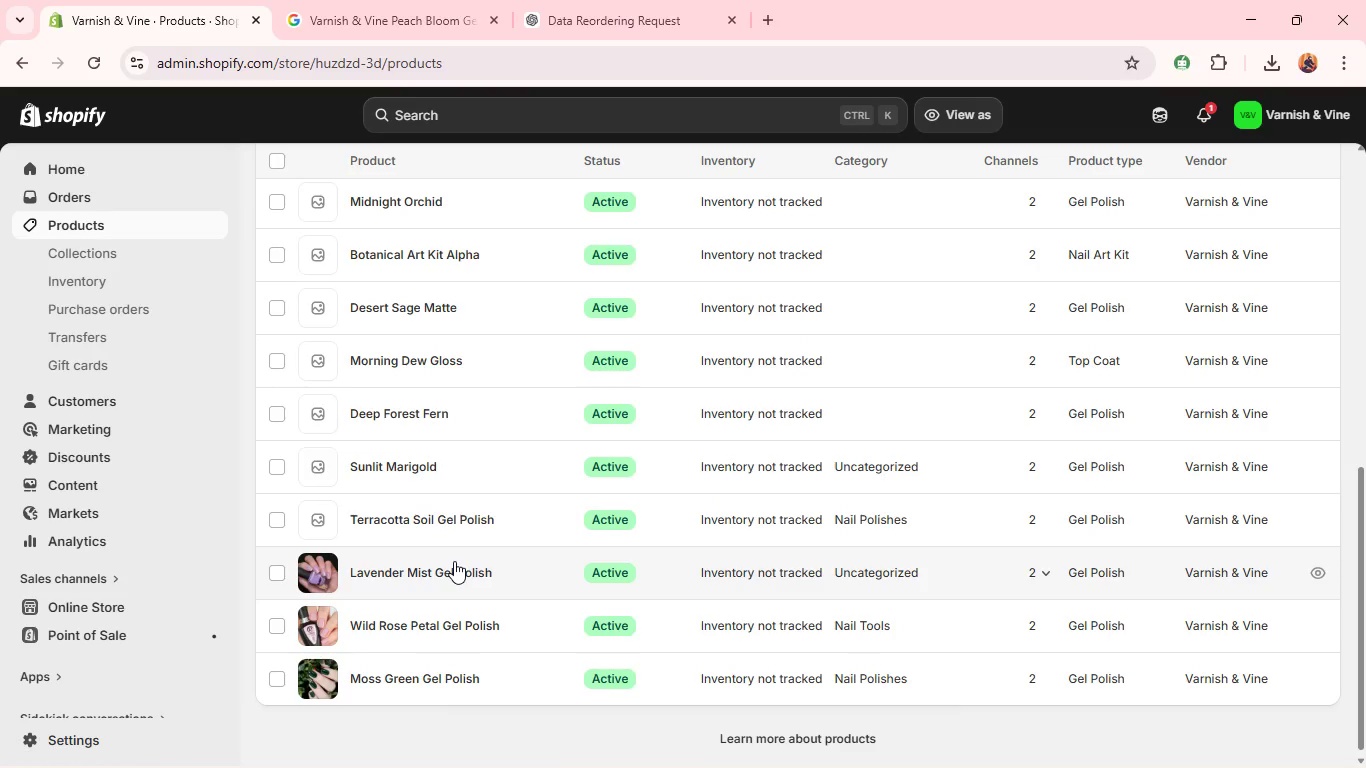 
left_click([409, 561])
 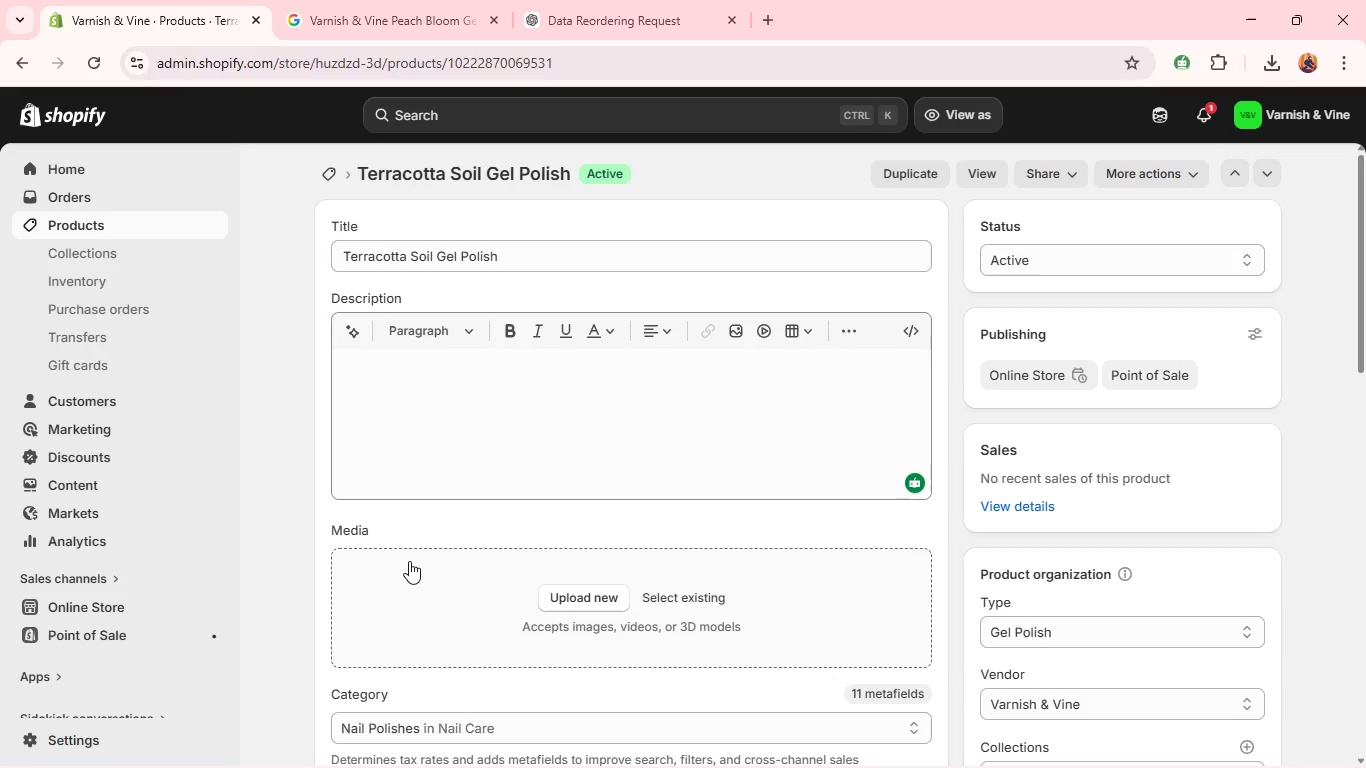 
wait(59.08)
 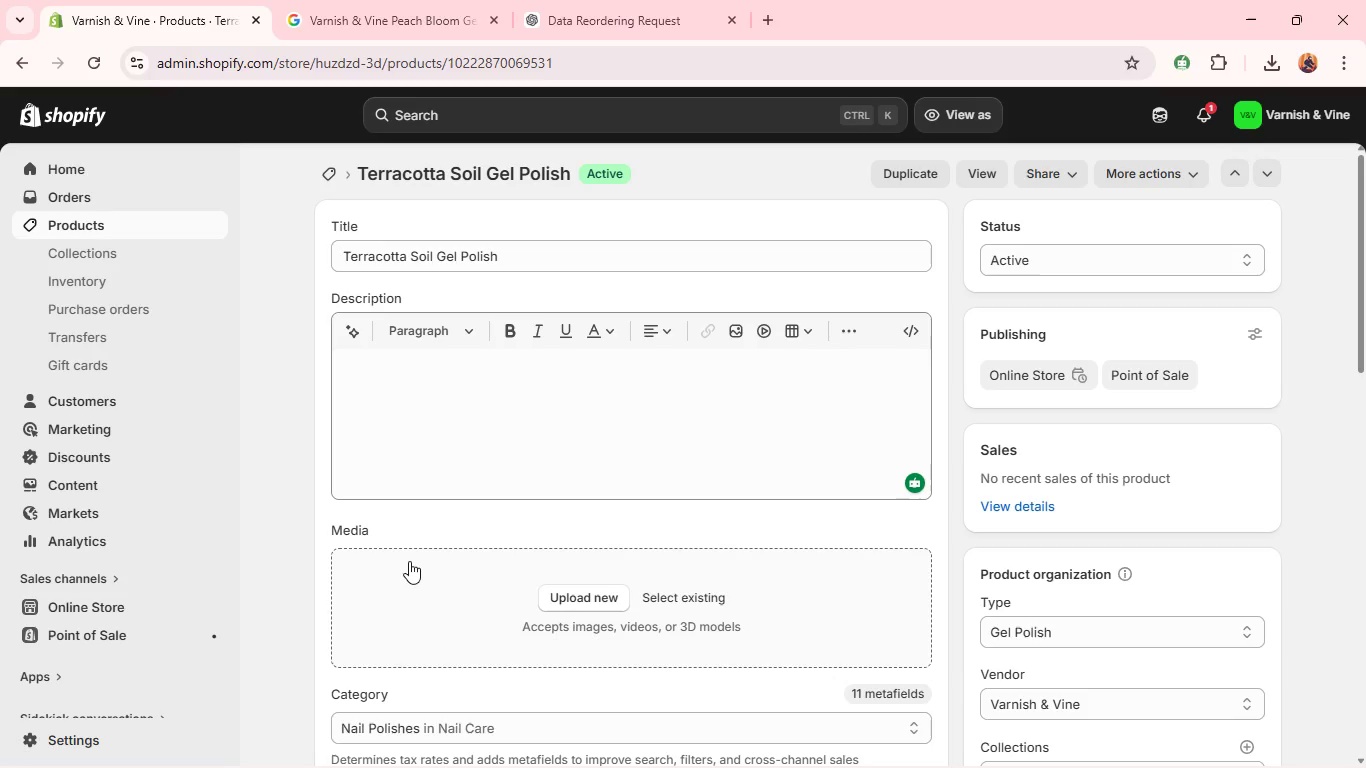 
left_click([563, 419])
 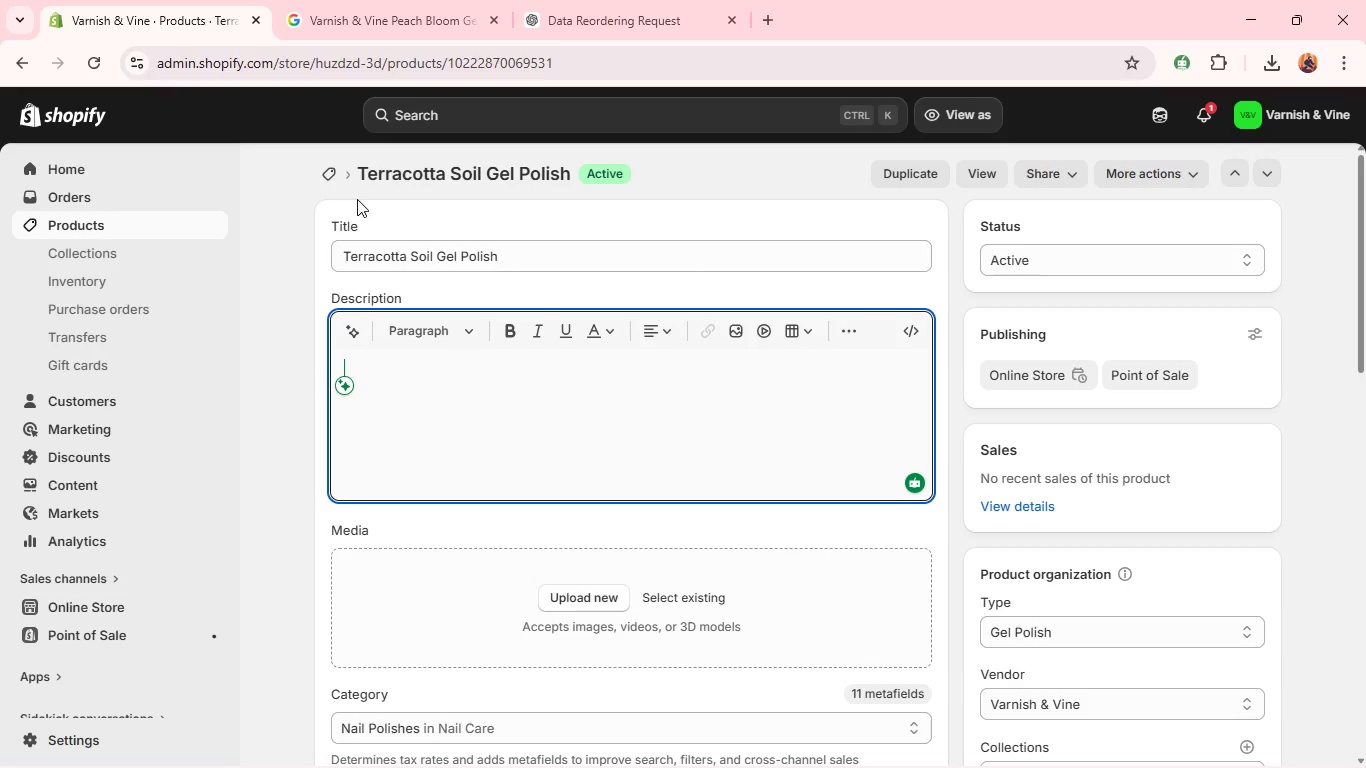 
wait(33.26)
 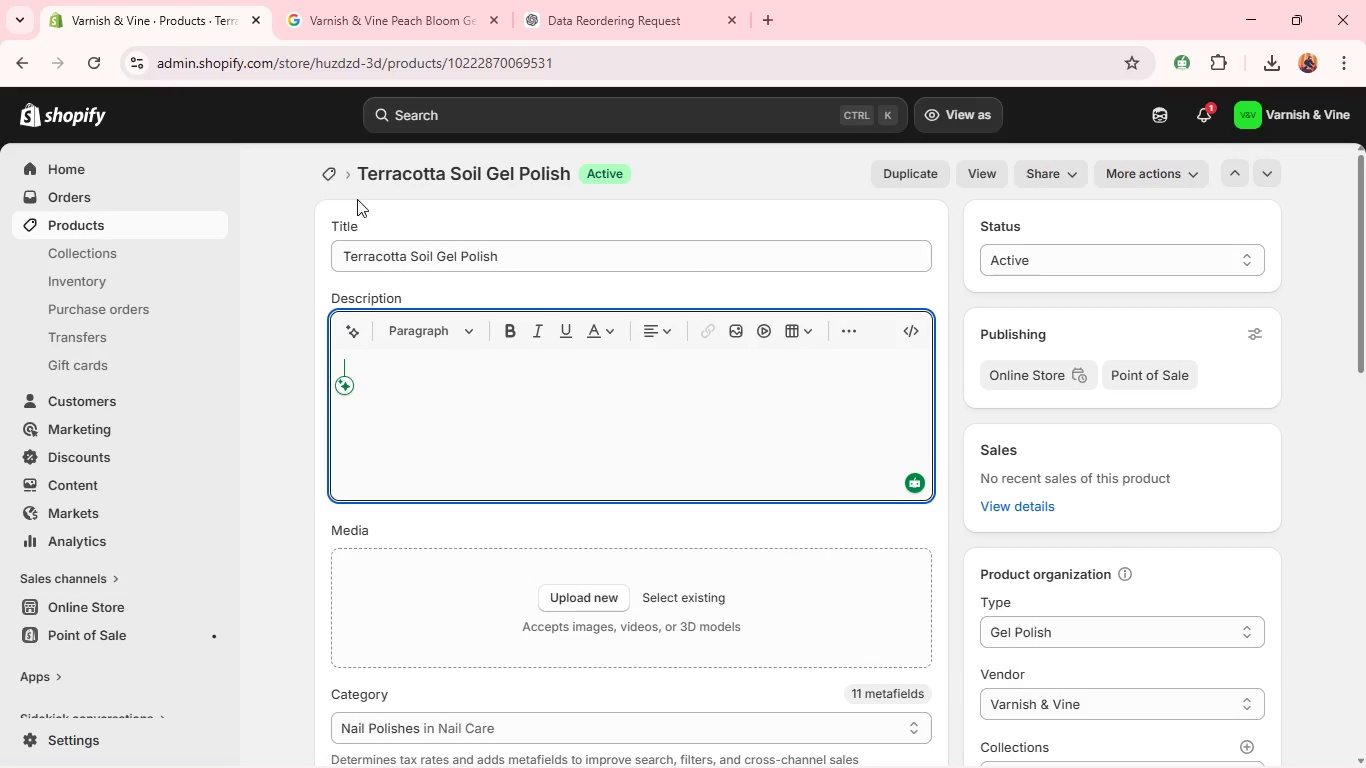 
left_click([332, 169])
 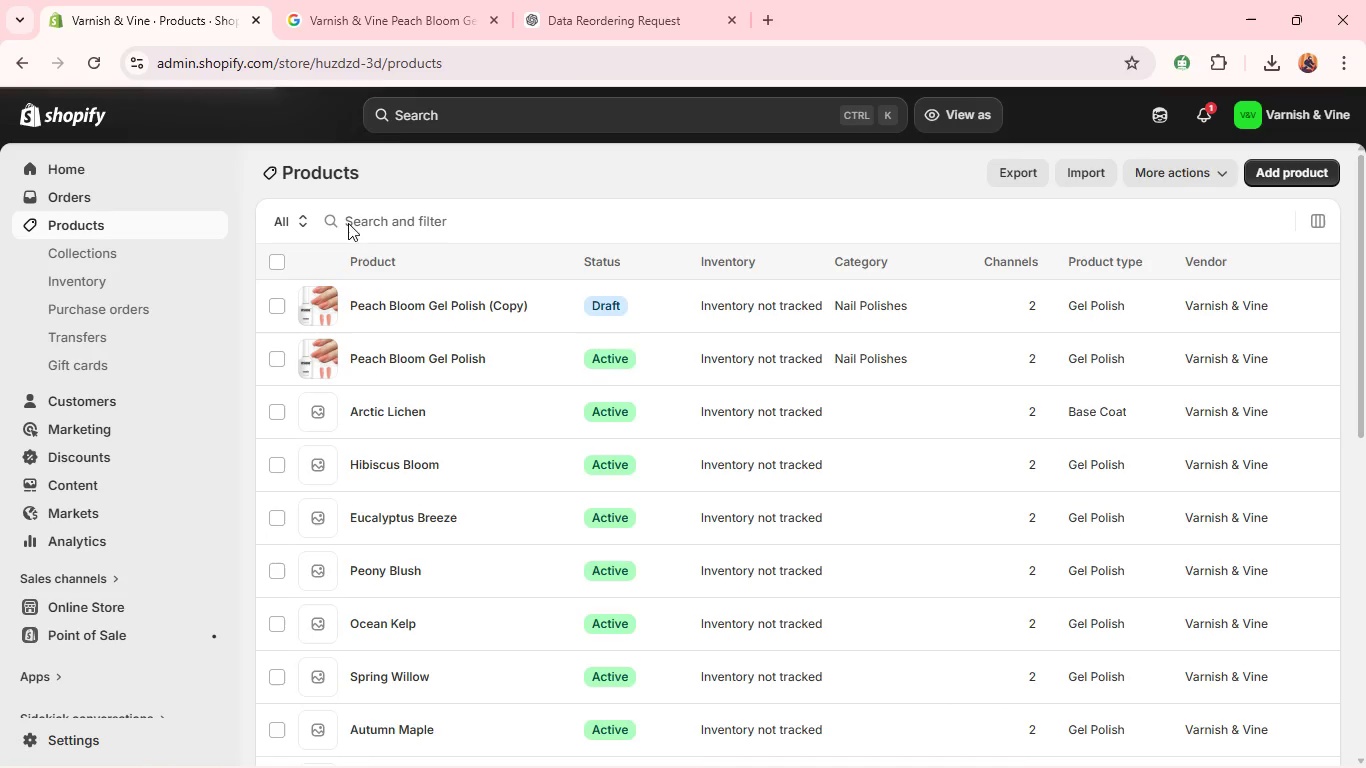 
left_click([370, 351])
 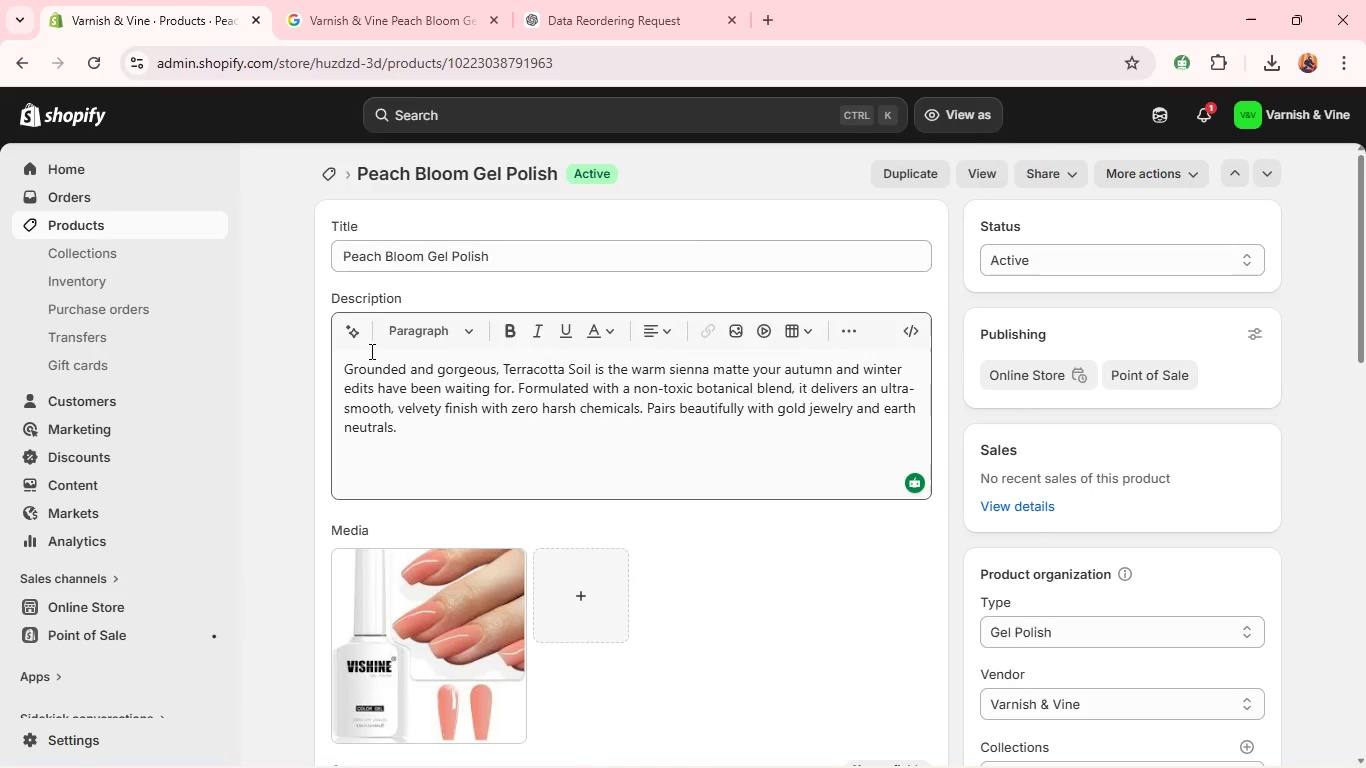 
wait(51.17)
 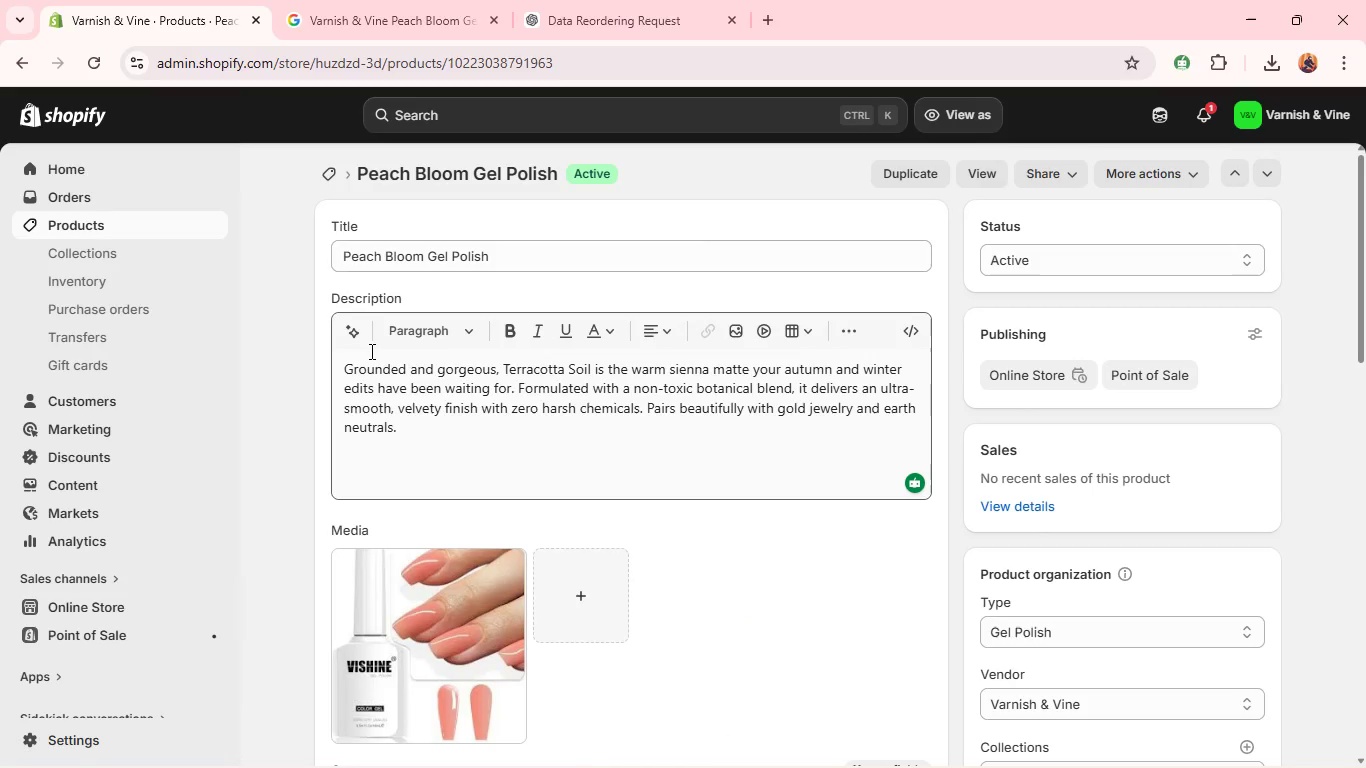 
left_click_drag(start_coordinate=[344, 366], to_coordinate=[485, 472])
 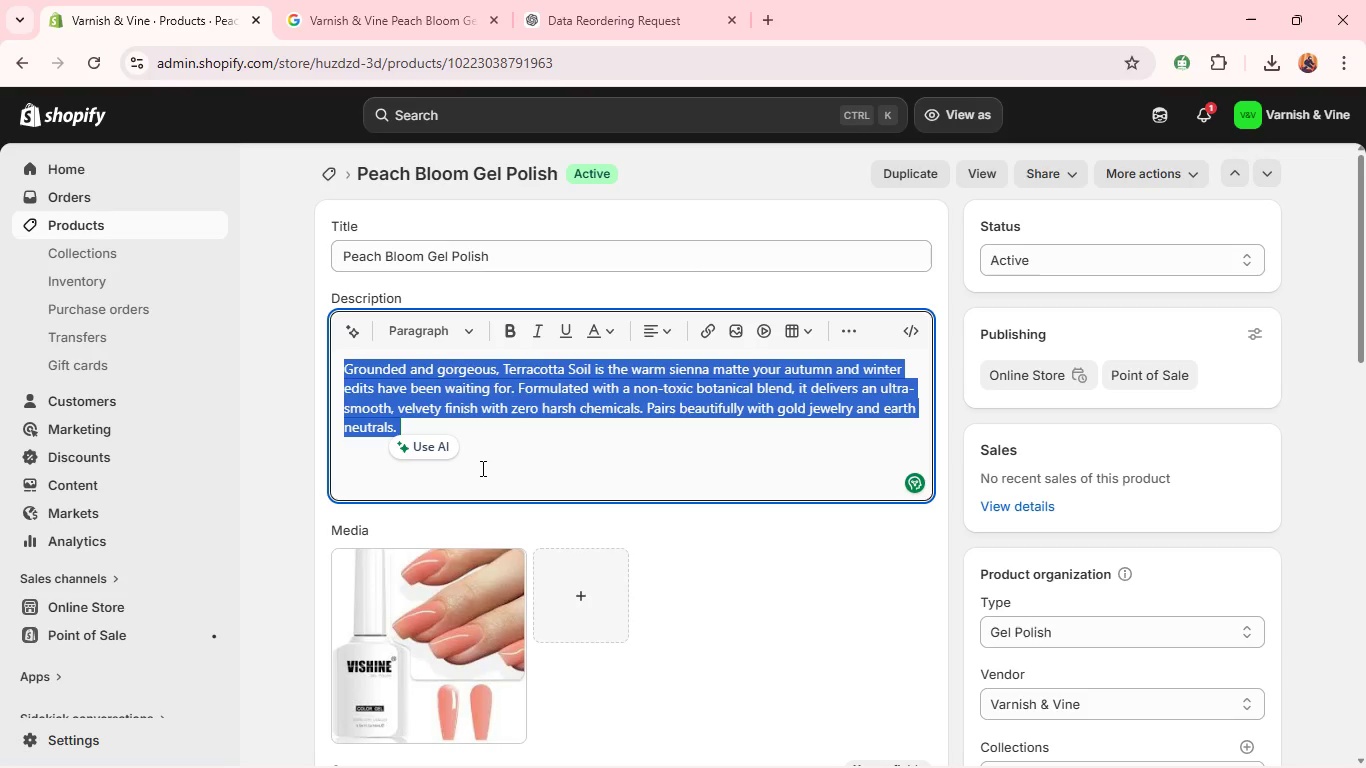 
type(Peach Bloom delivers a warm, sun-kissed peach tone with a creamy finish that flatters every skin tone )
key(Backspace)
type(.)
 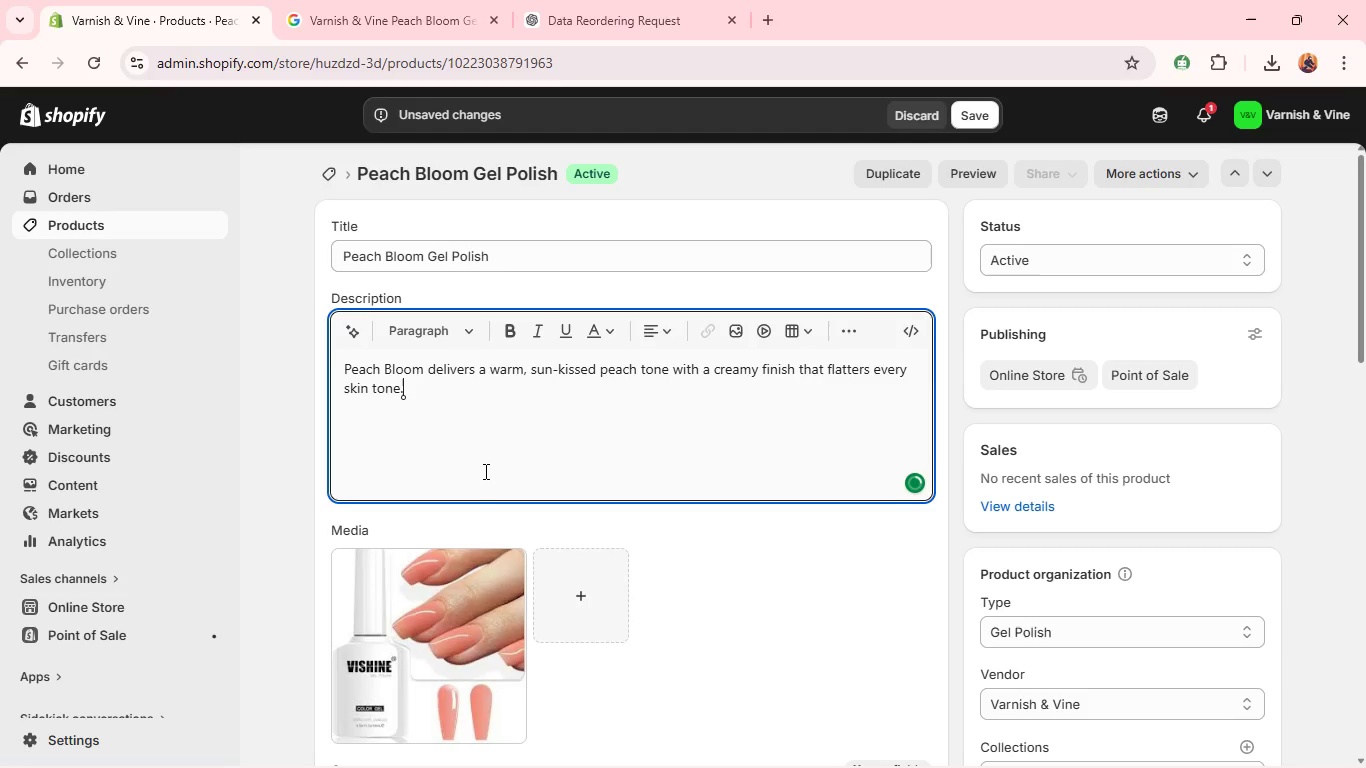 
wait(10.61)
 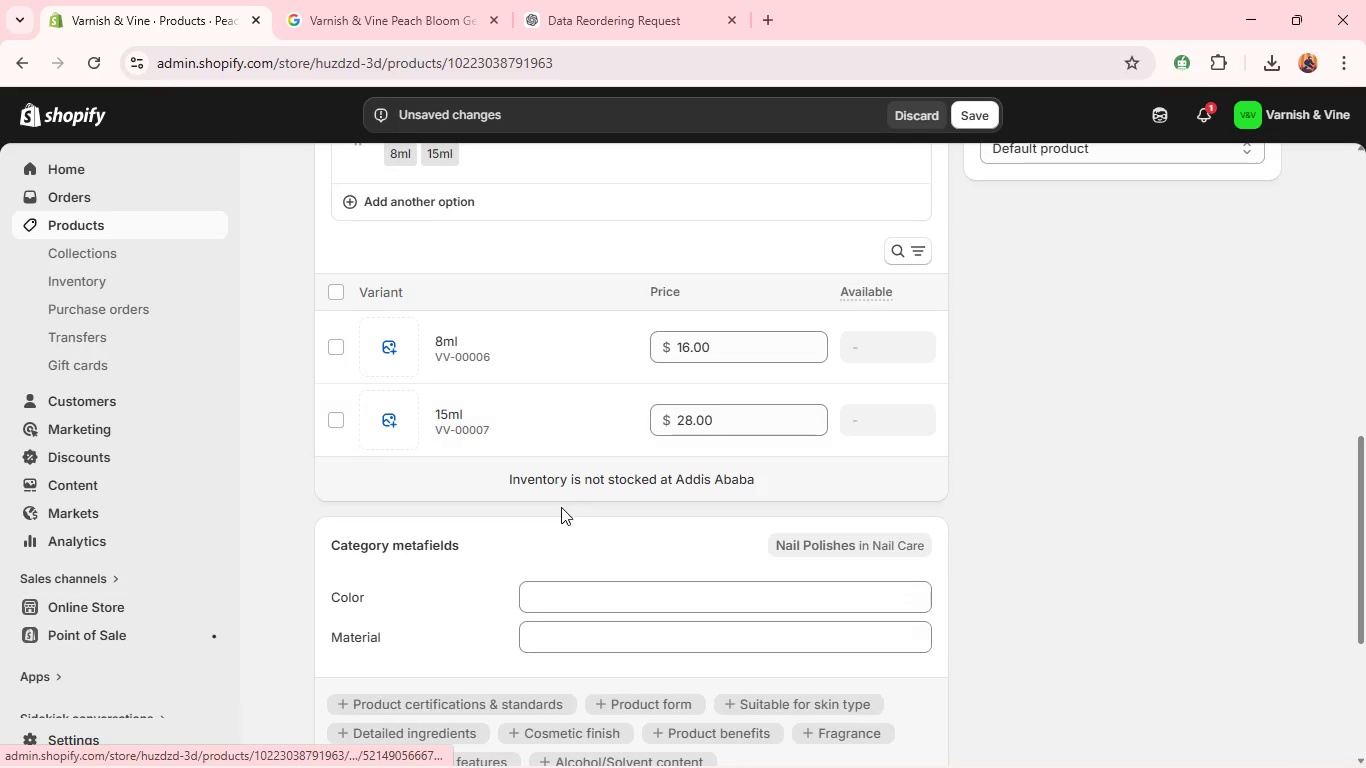 
left_click([993, 122])
 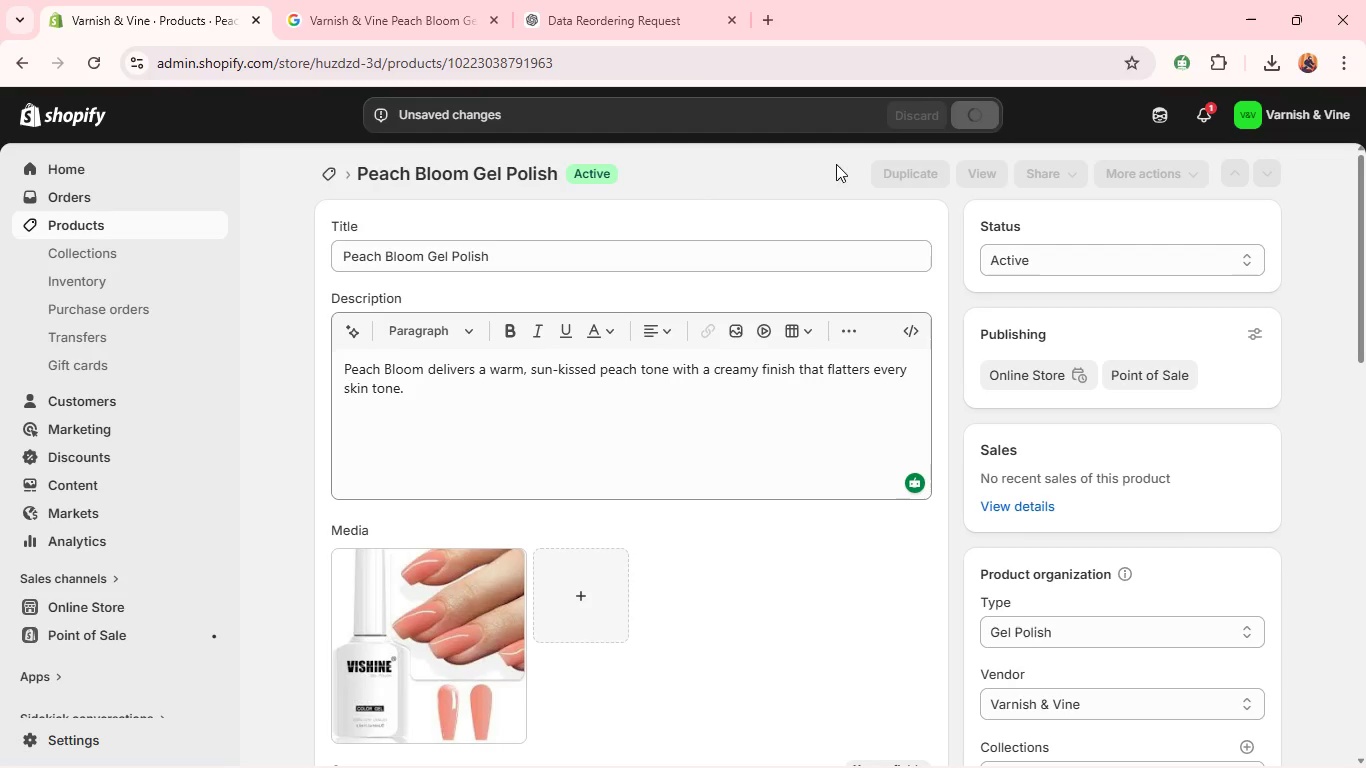 
wait(5.52)
 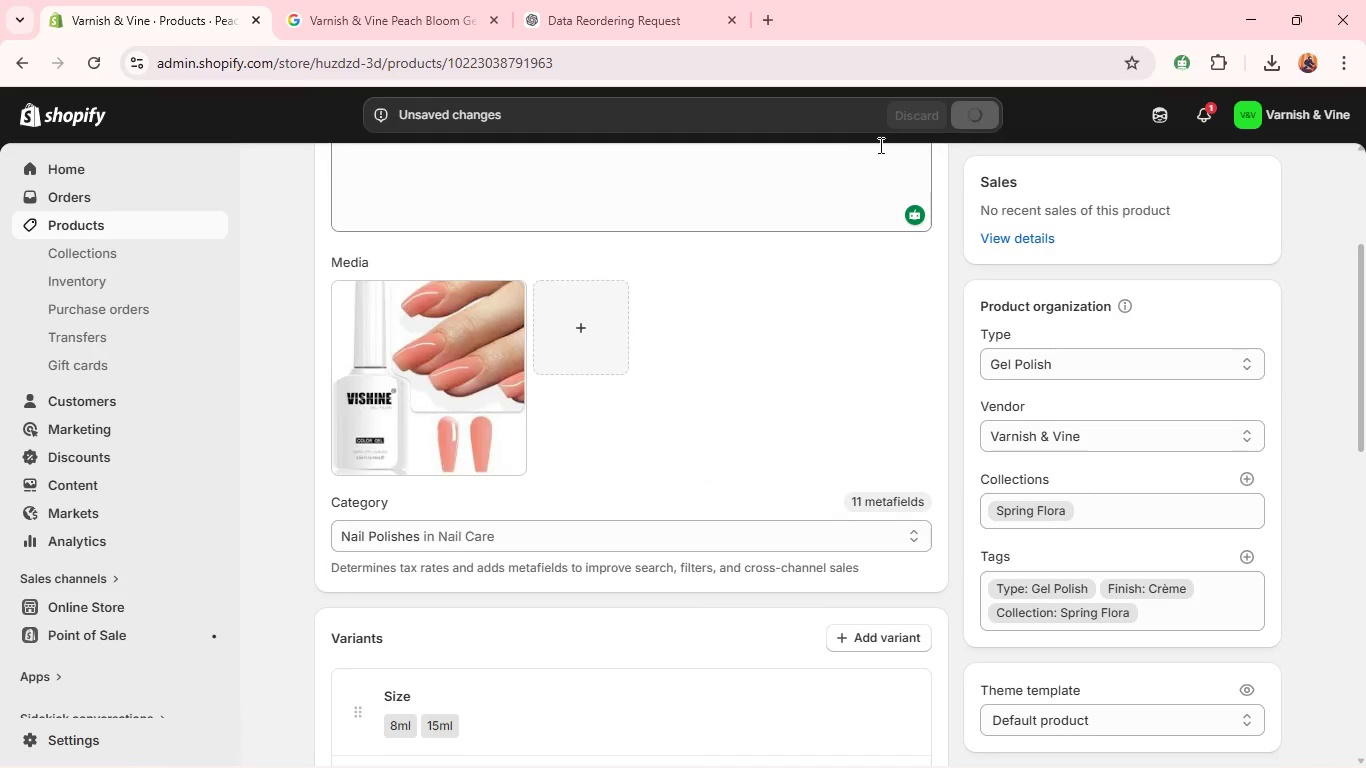 
left_click([340, 167])
 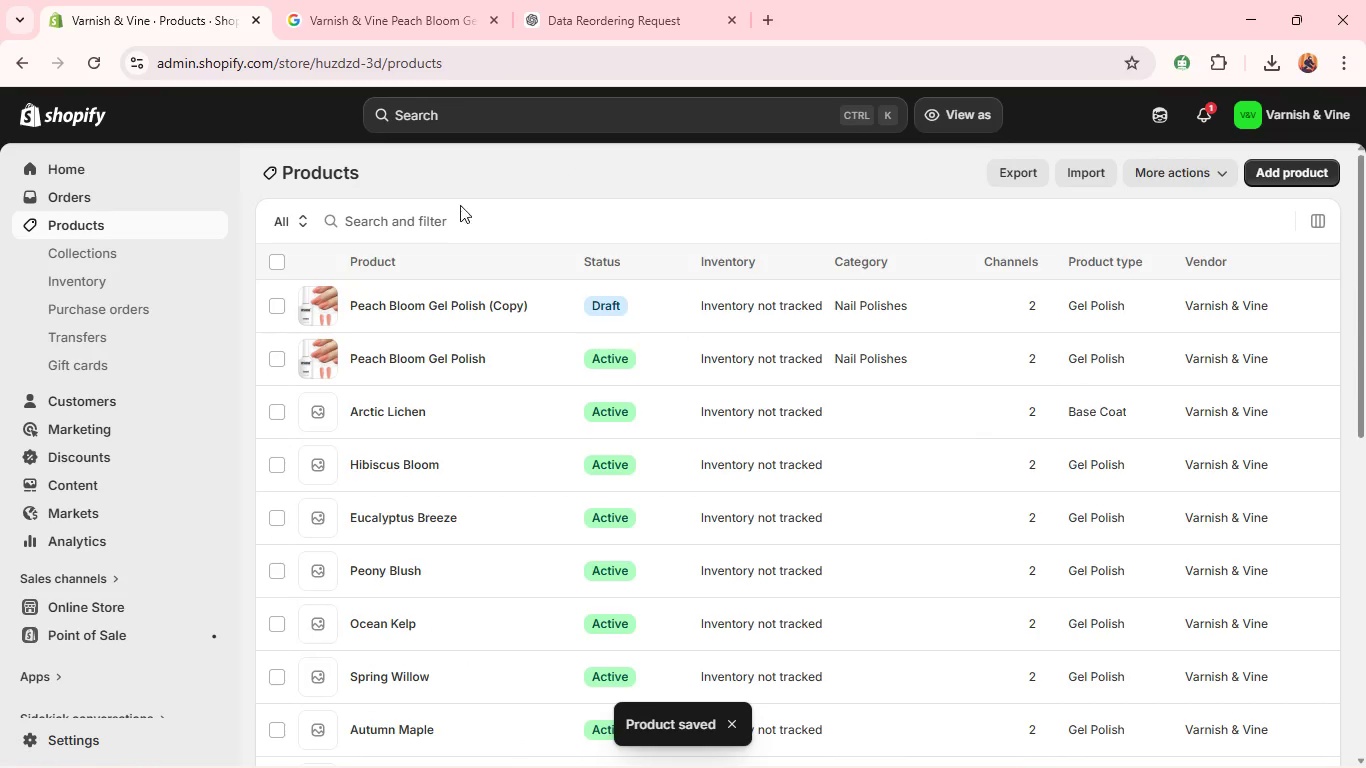 
left_click([447, 284])
 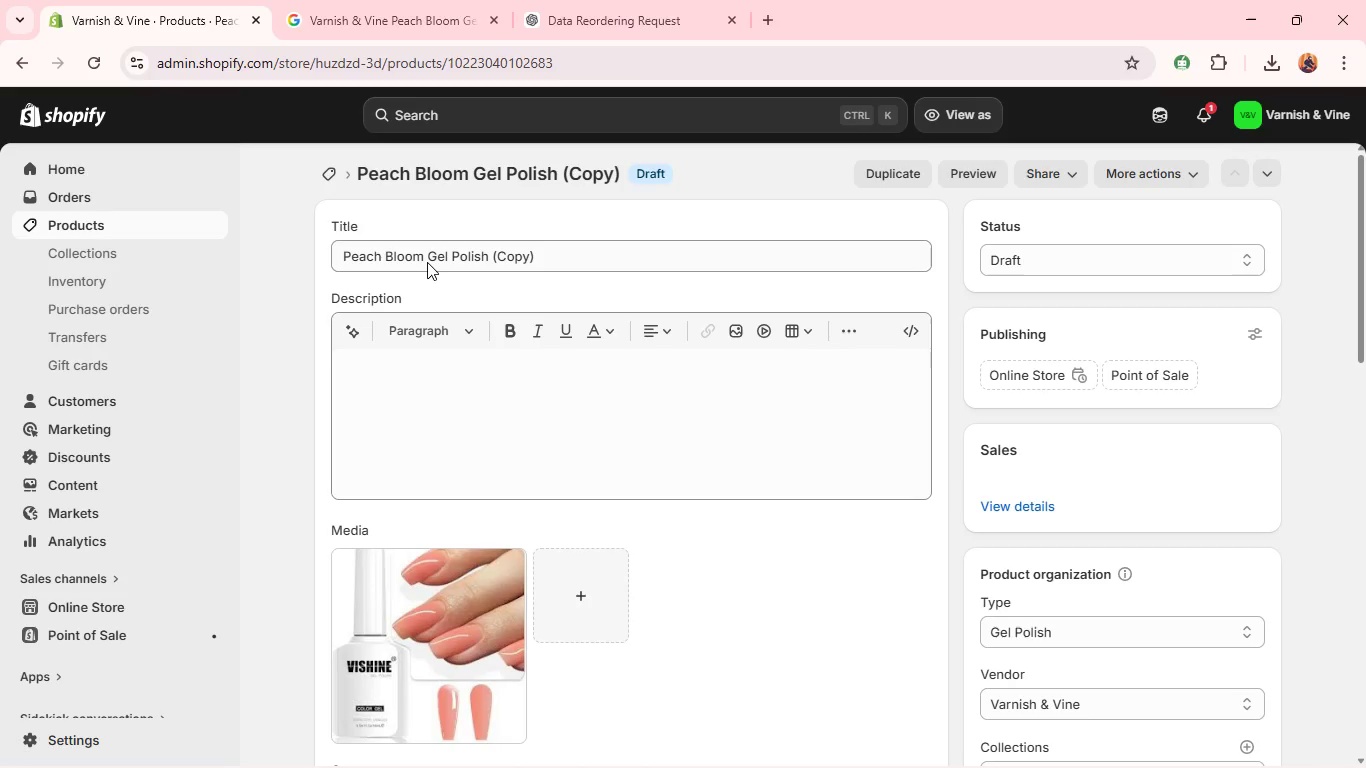 
wait(6.03)
 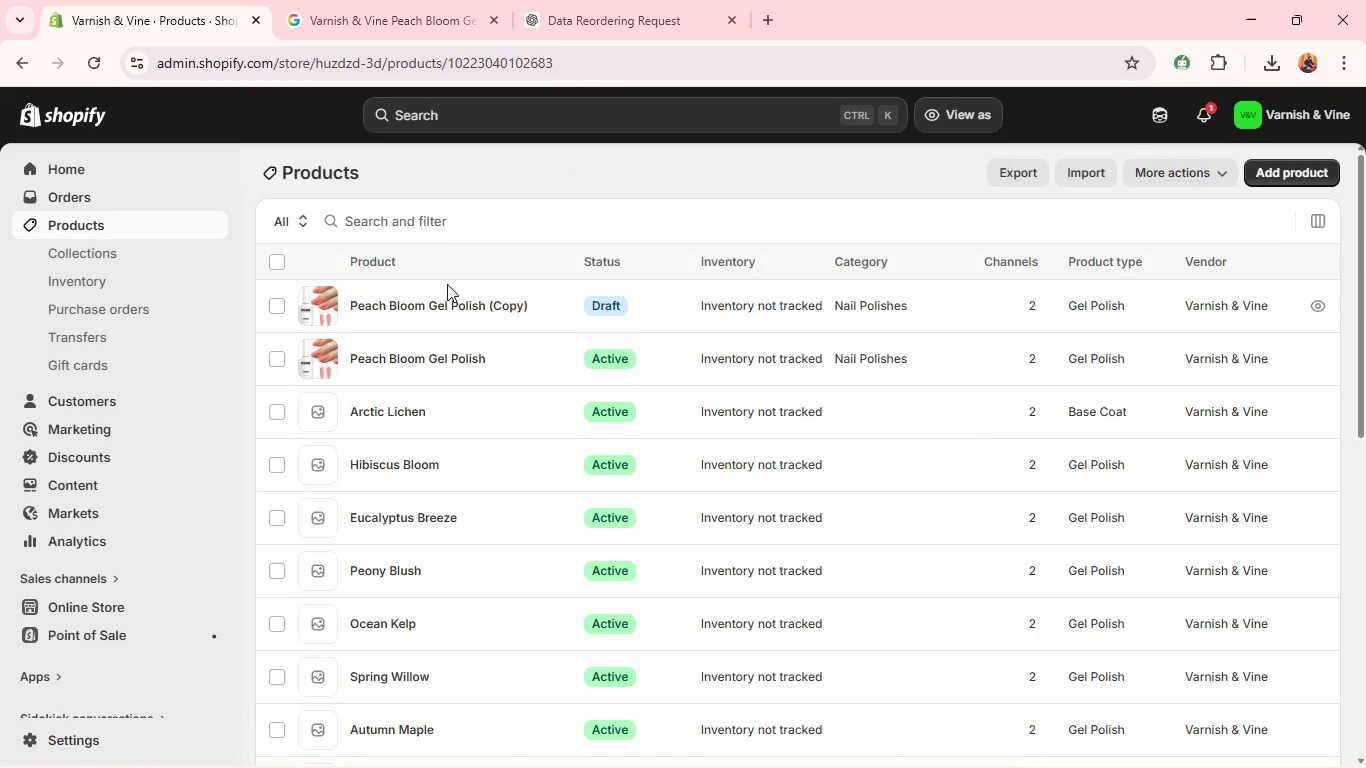 
double_click([427, 262])
 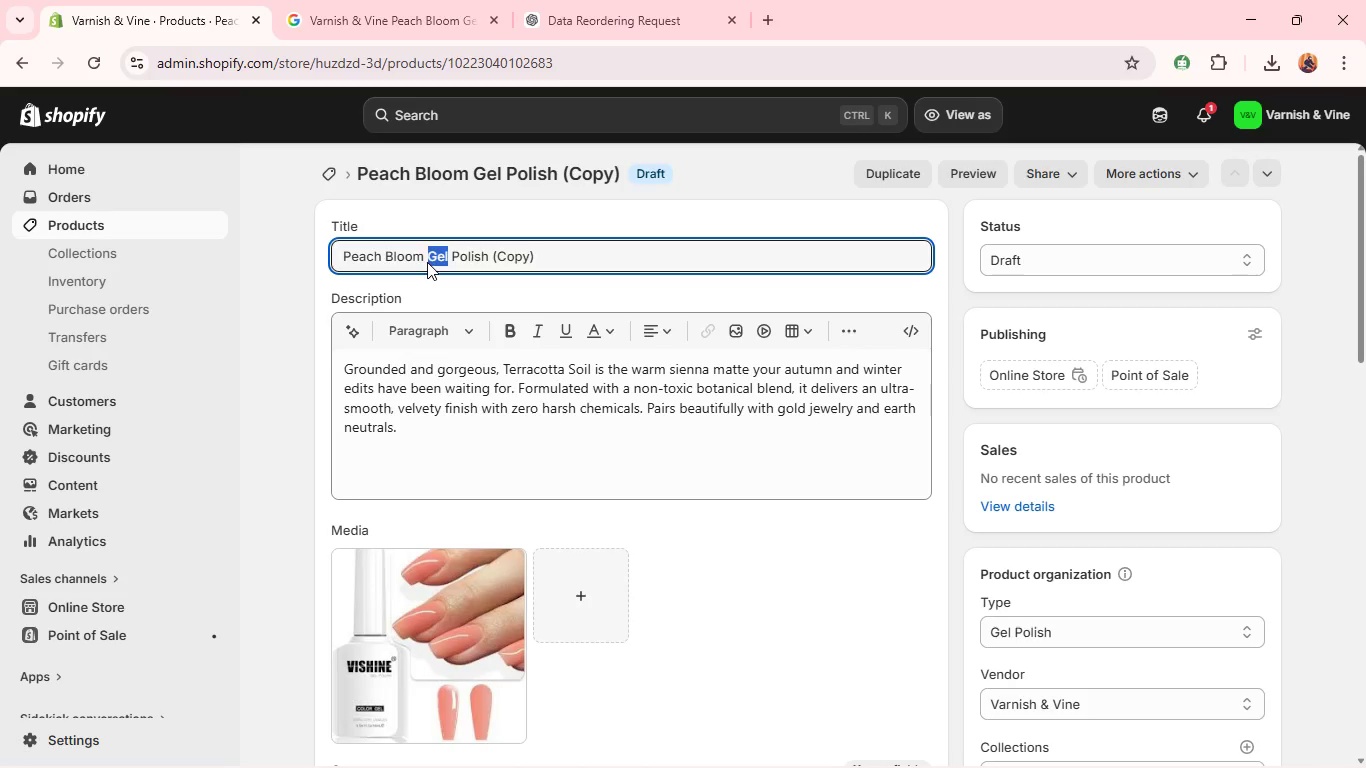 
triple_click([427, 262])
 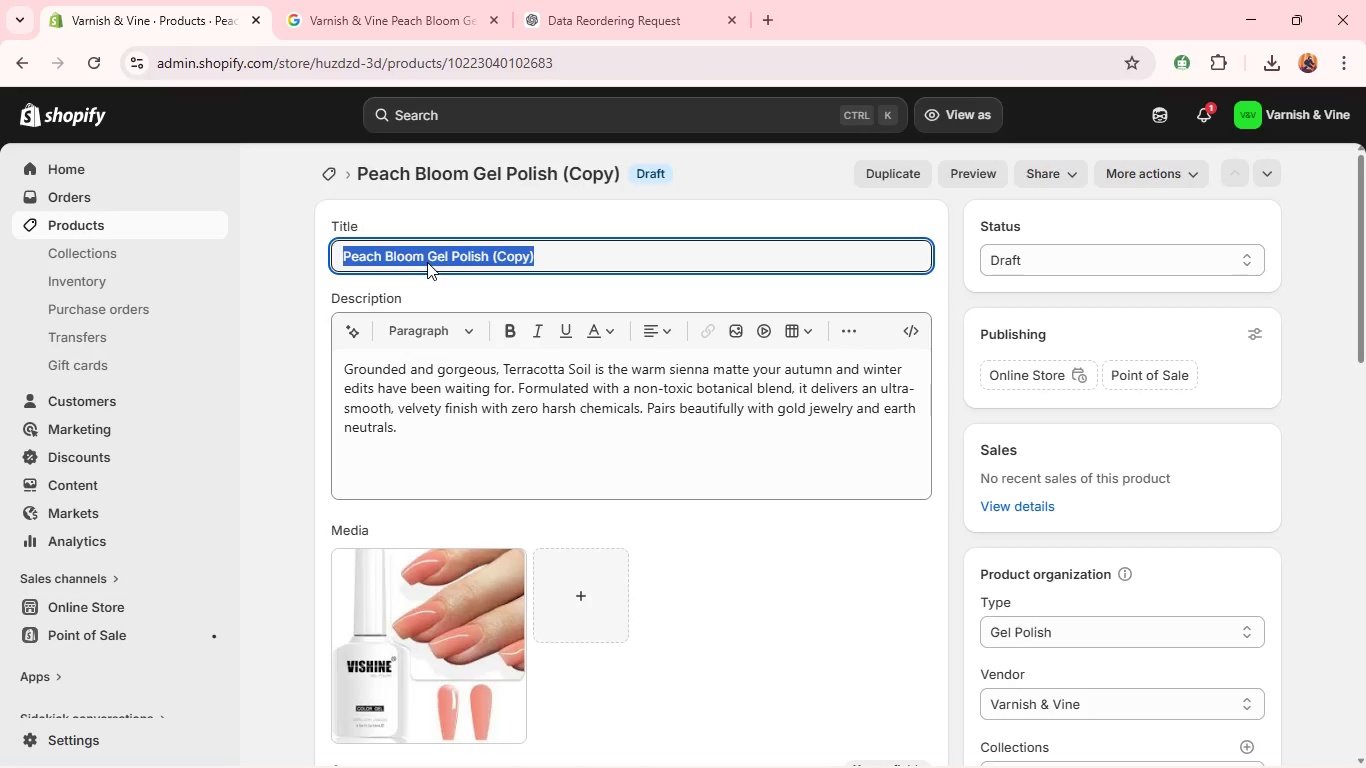 
triple_click([427, 262])
 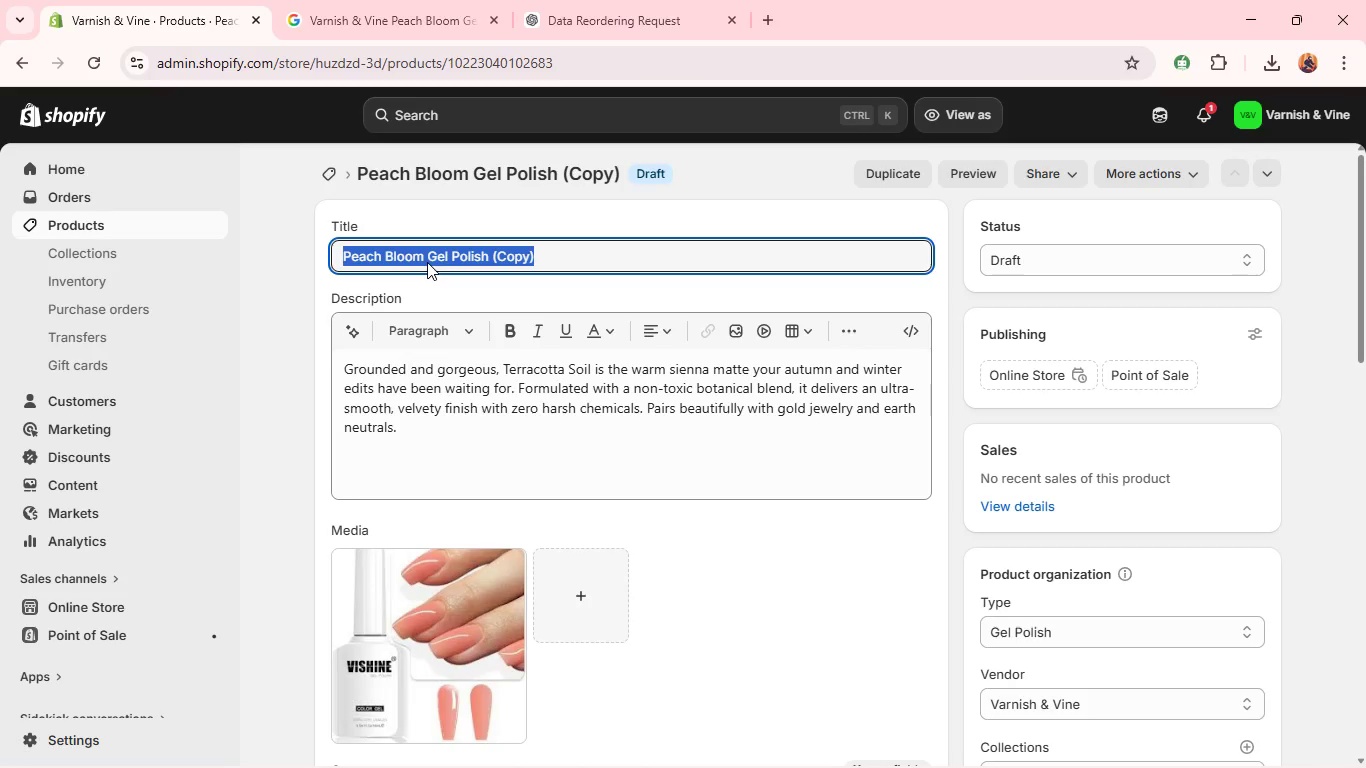 
type(Sky Blue p)
key(Backspace)
type(Petal Gel Polish )
 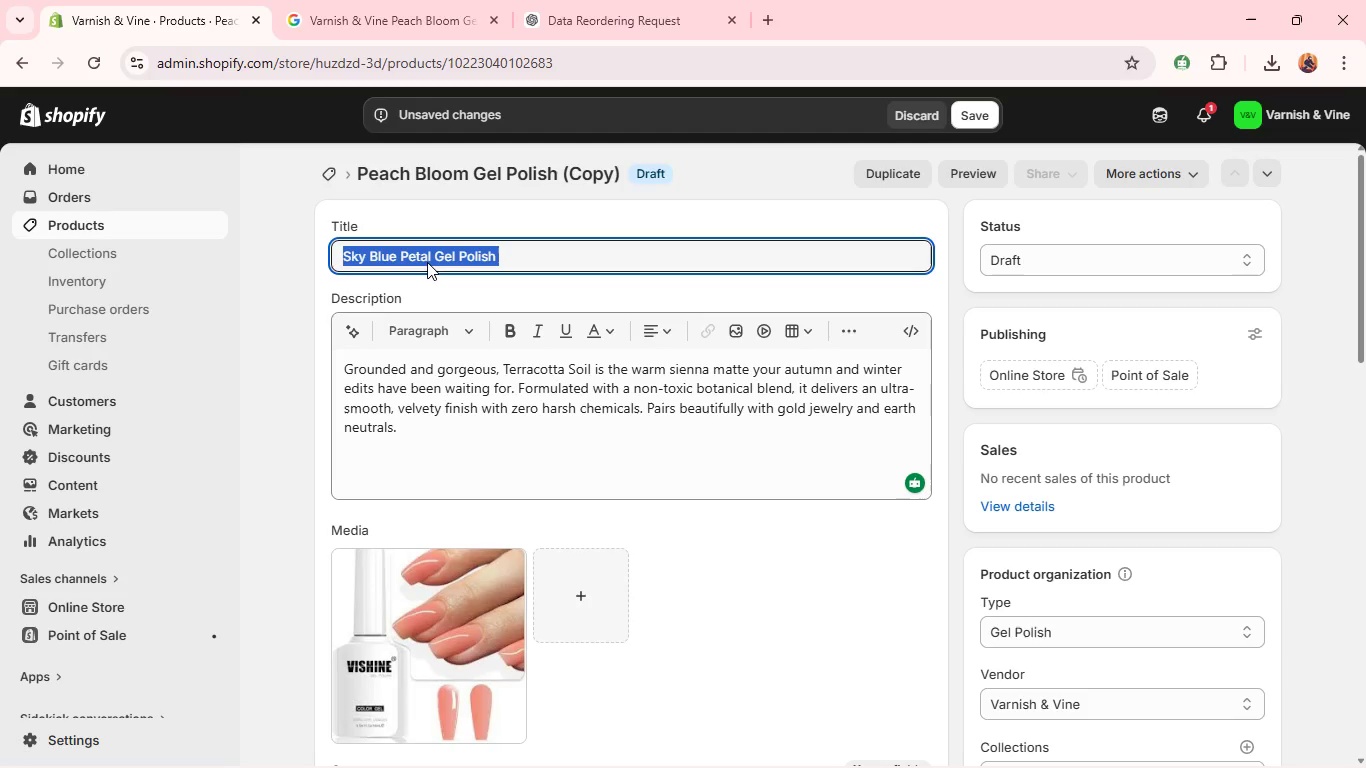 
key(Control+A)
 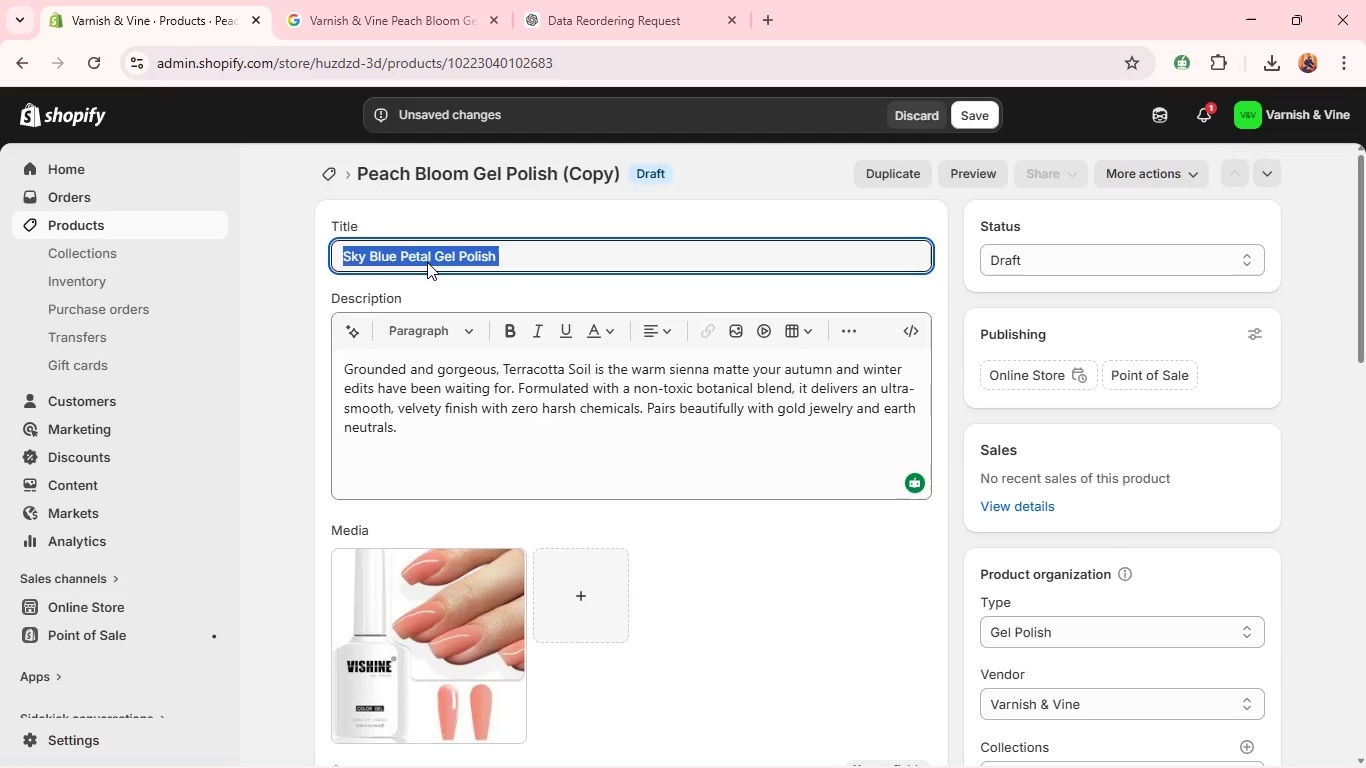 
key(Control+C)
 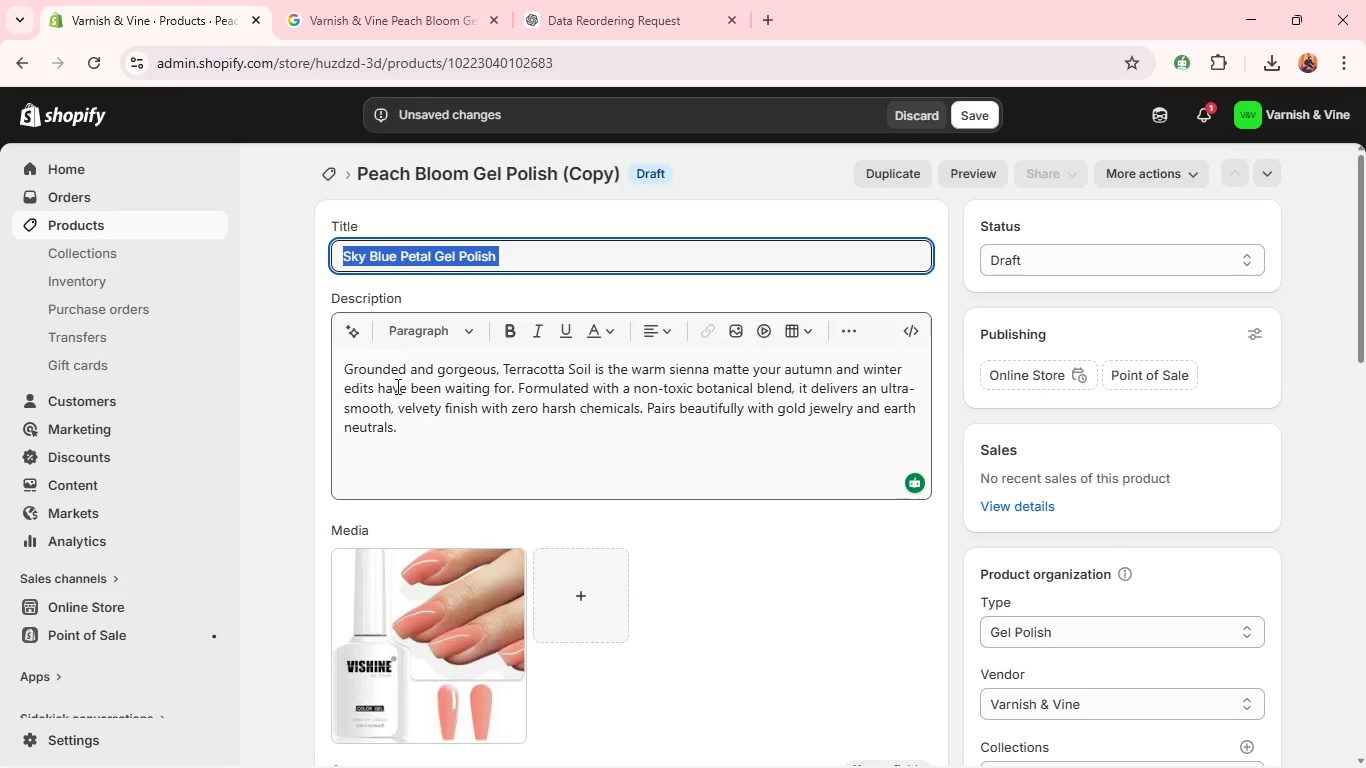 
left_click([396, 386])
 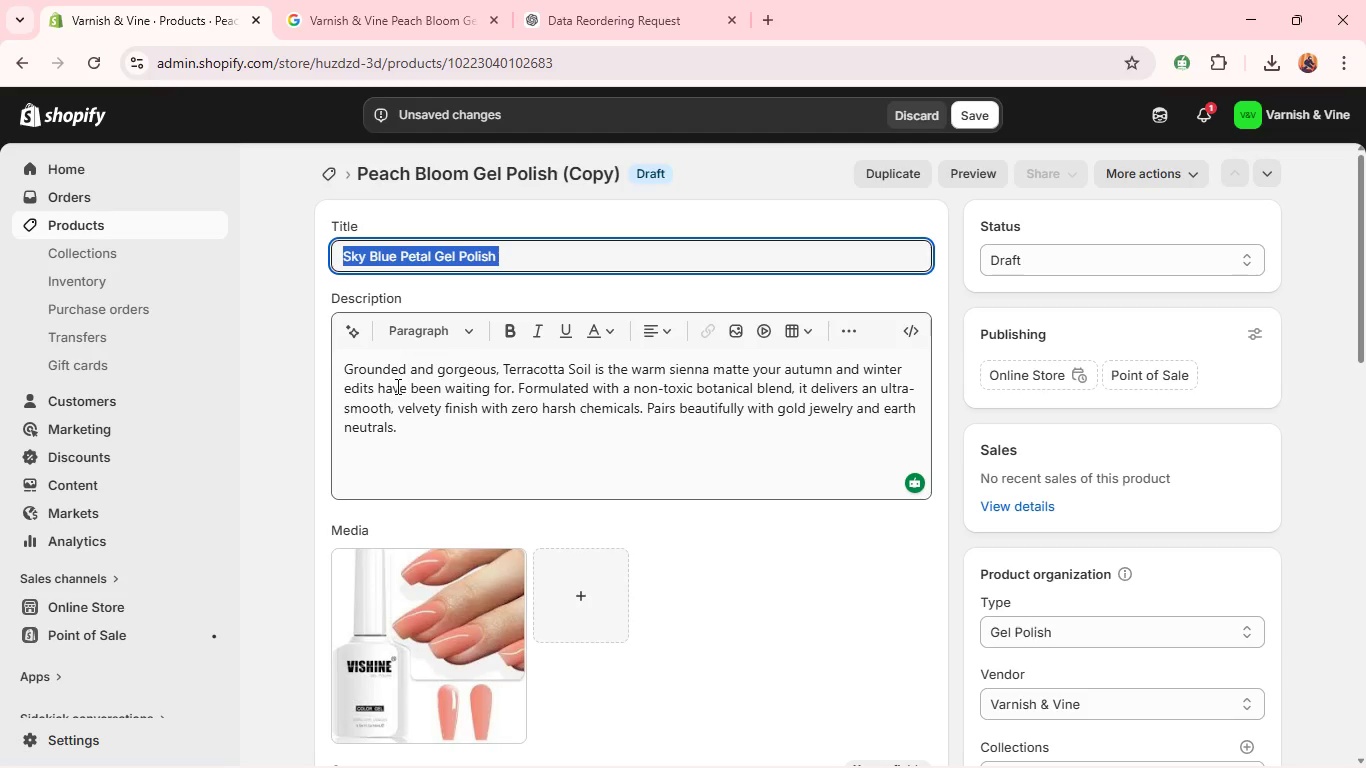 
key(Control+A)
 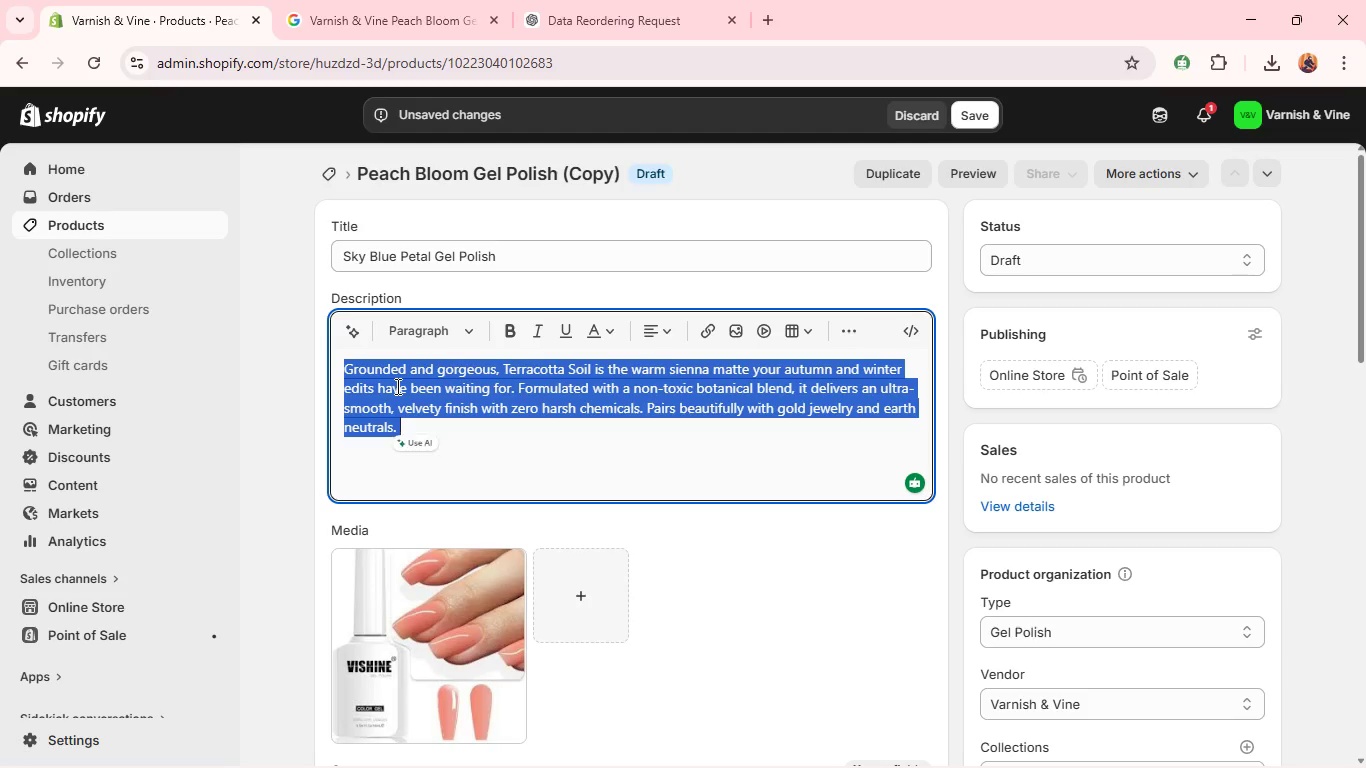 
key(Control+V)
 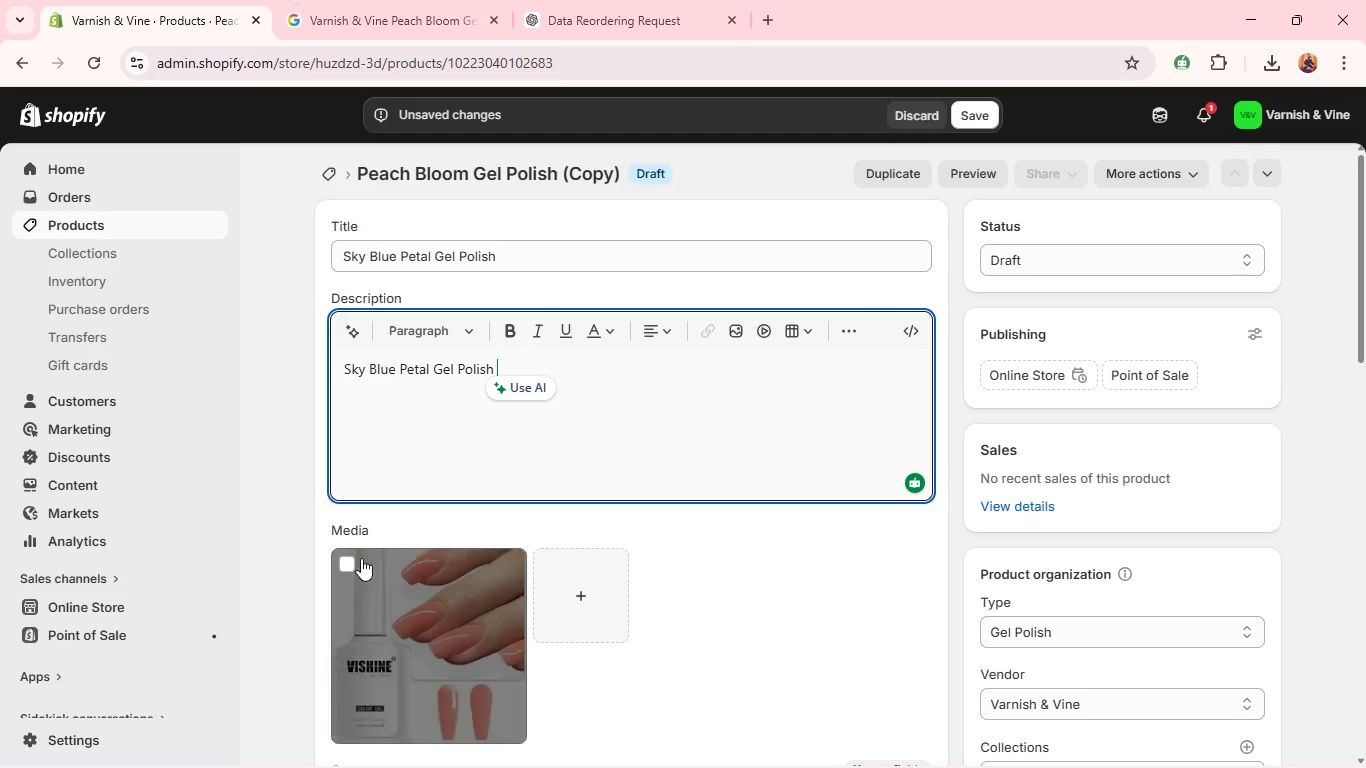 
left_click([346, 561])
 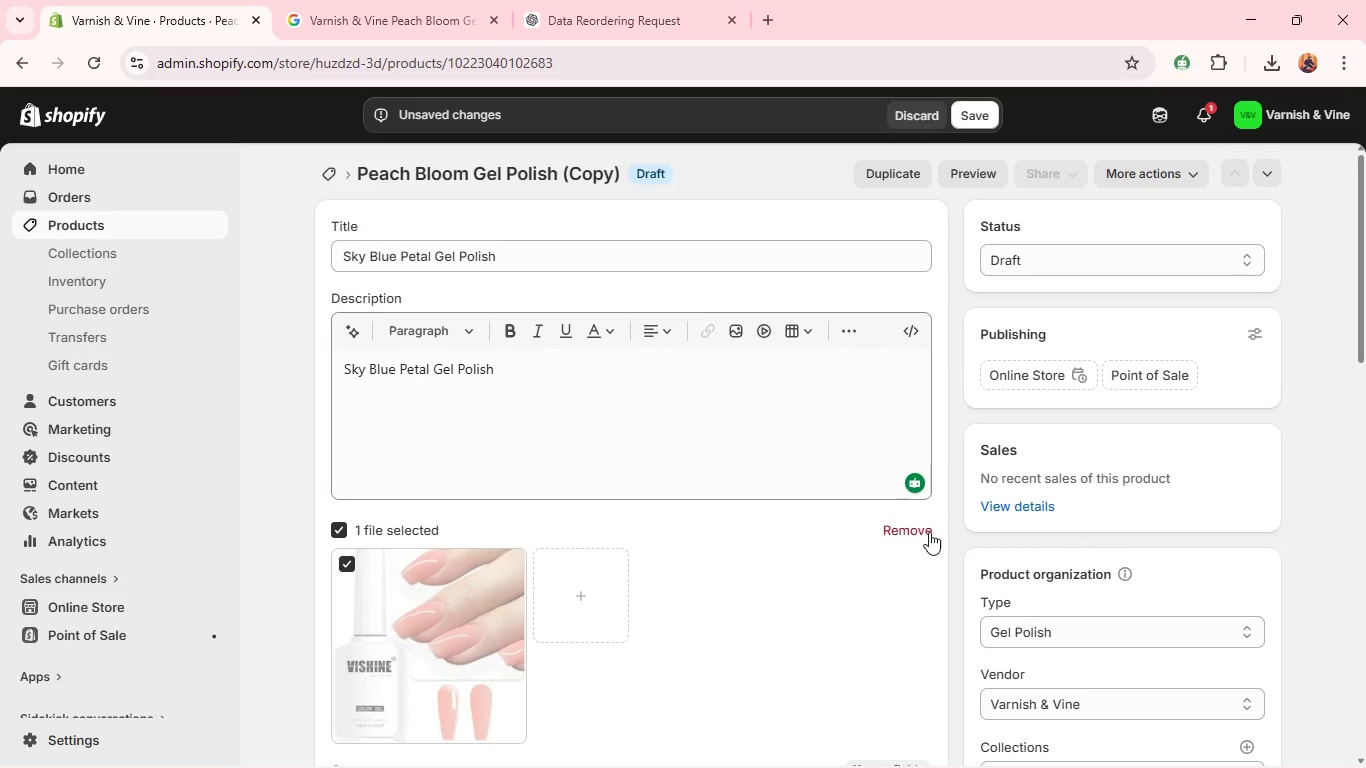 
left_click([924, 531])
 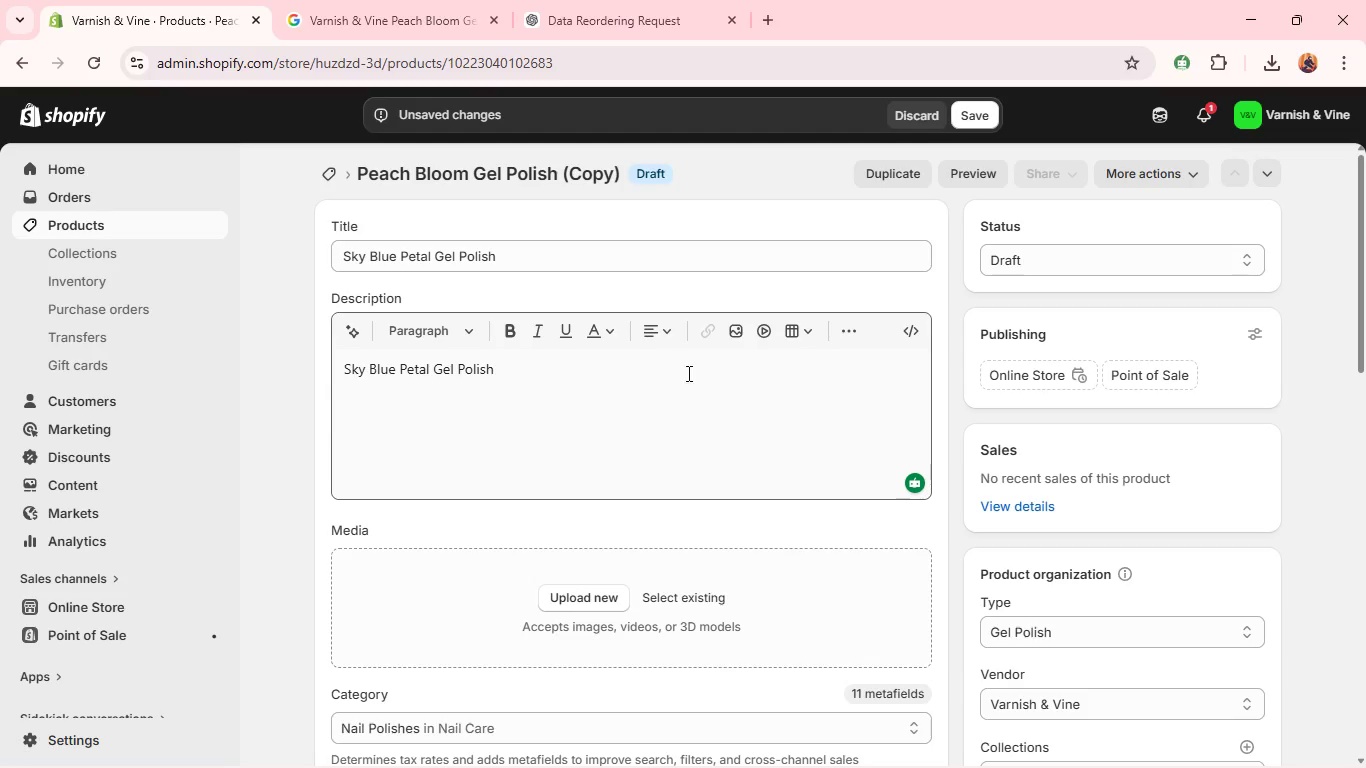 
double_click([687, 373])
 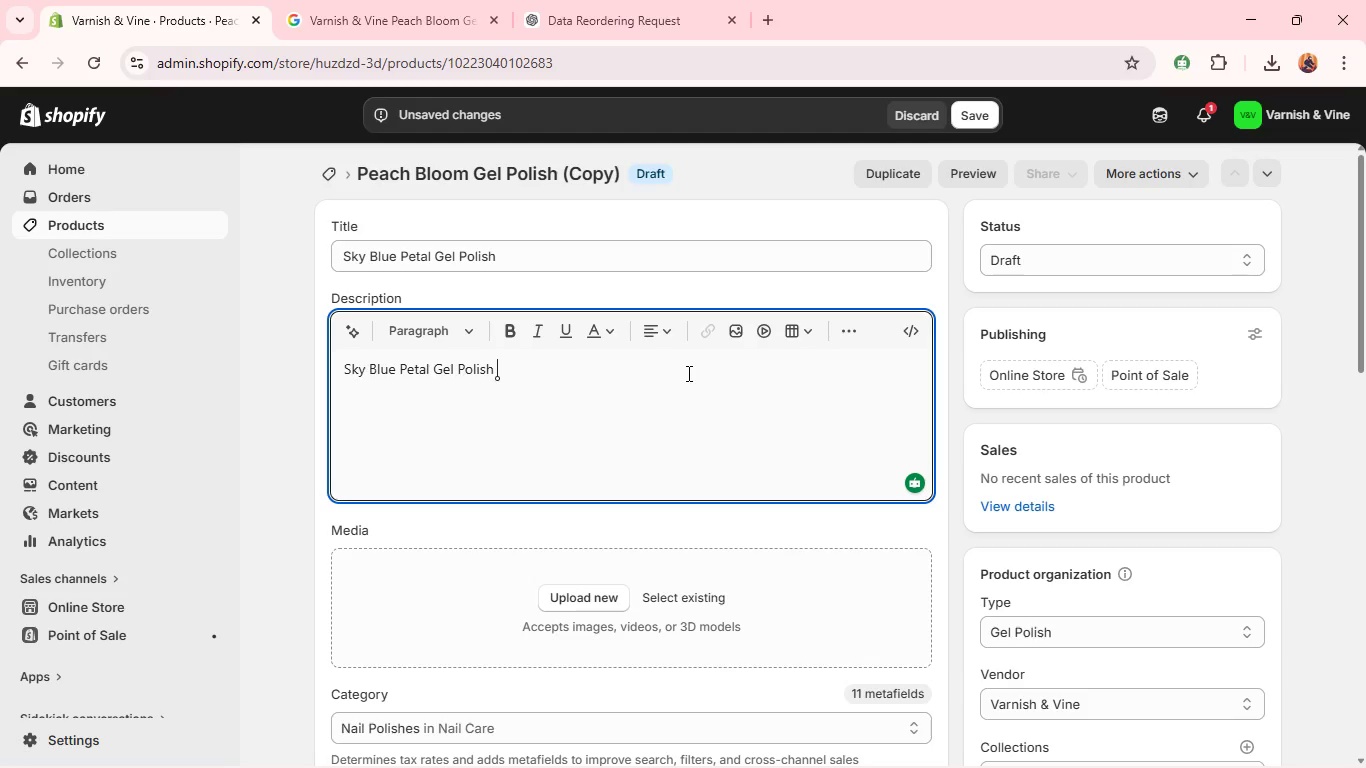 
triple_click([687, 373])
 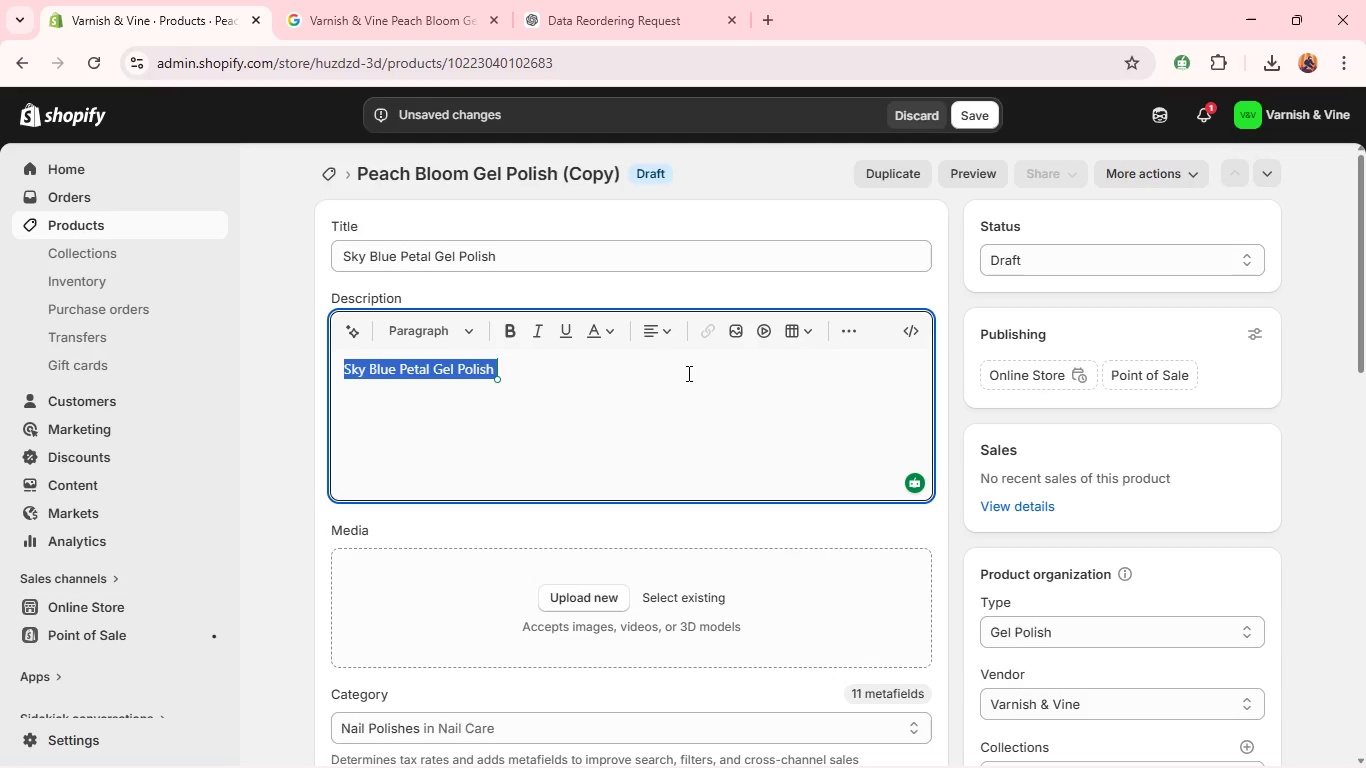 
triple_click([687, 373])
 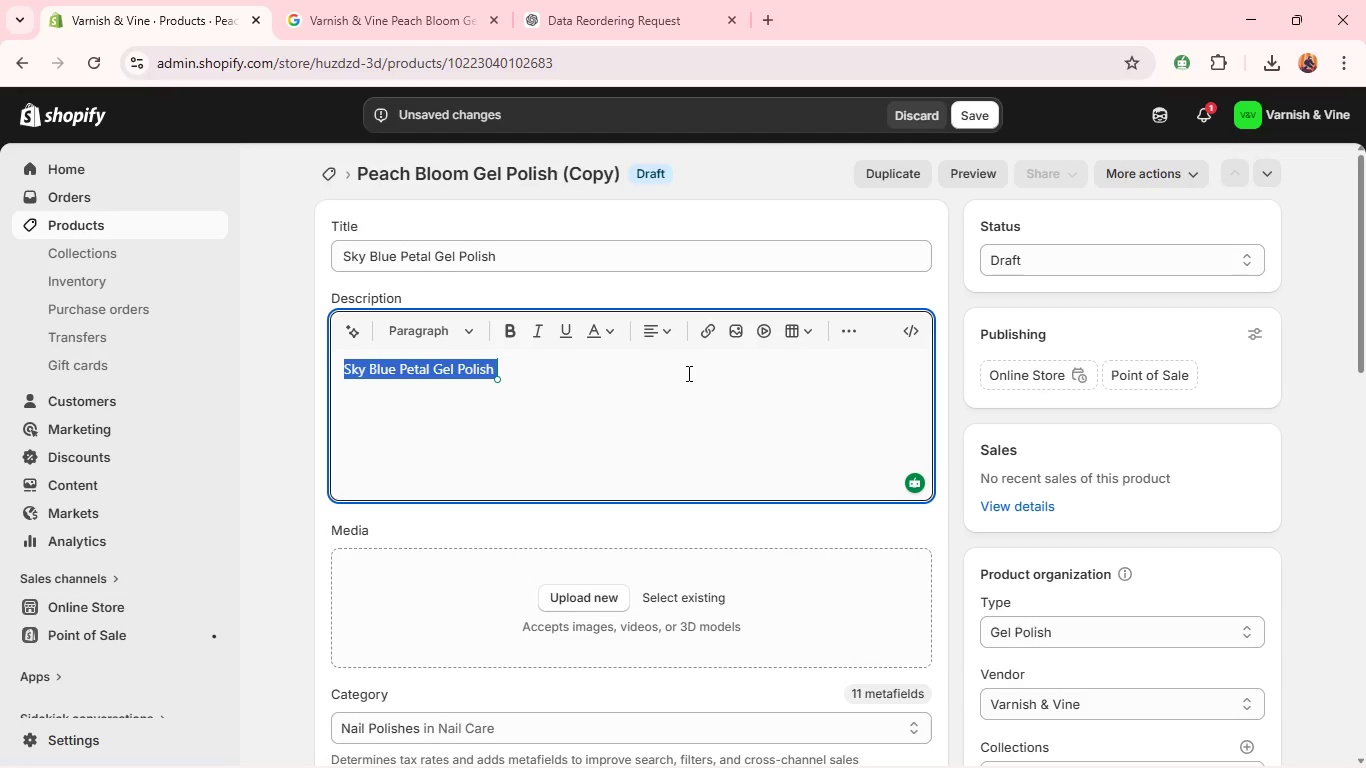 
type(A fresh sky-inspired blue with so)
key(Backspace)
key(Backspace)
type(a soft pastel finish, perfect for clean, airy nail looks)
 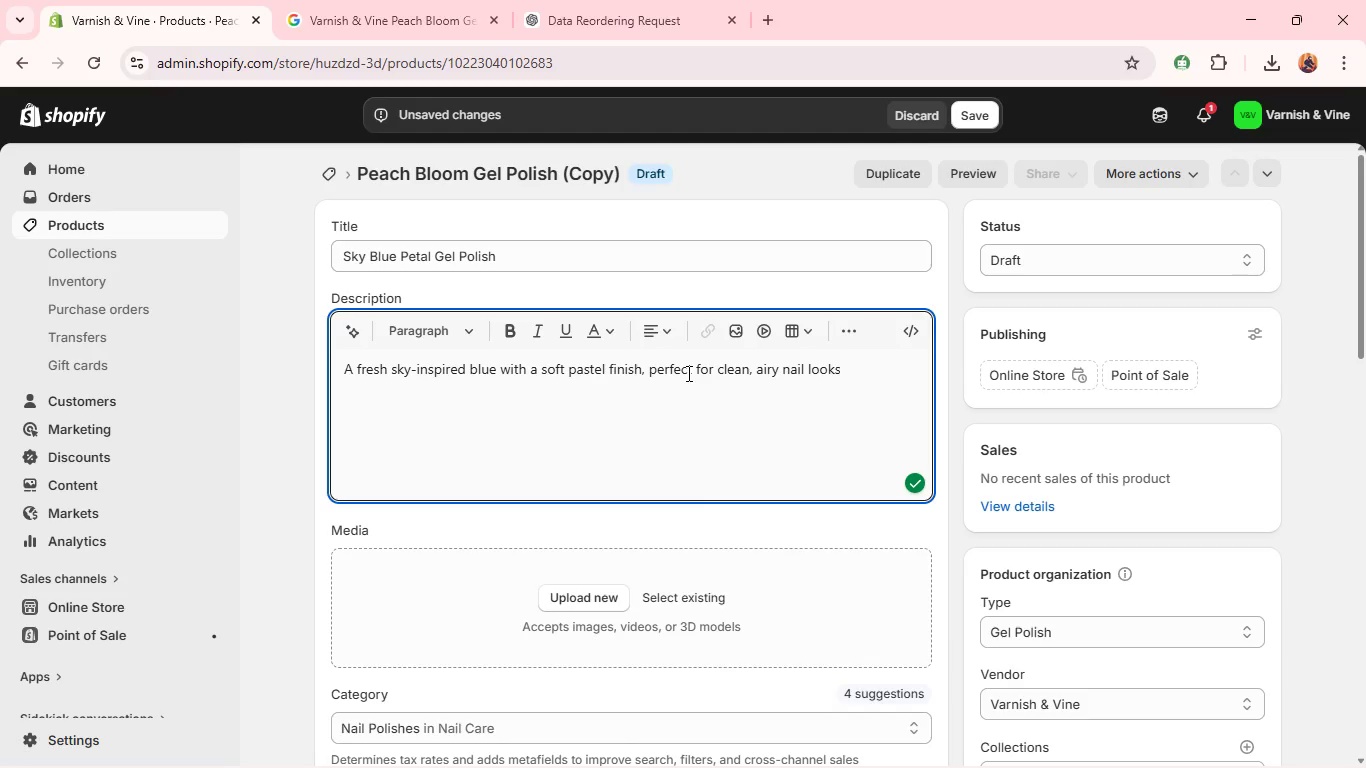 
wait(8.92)
 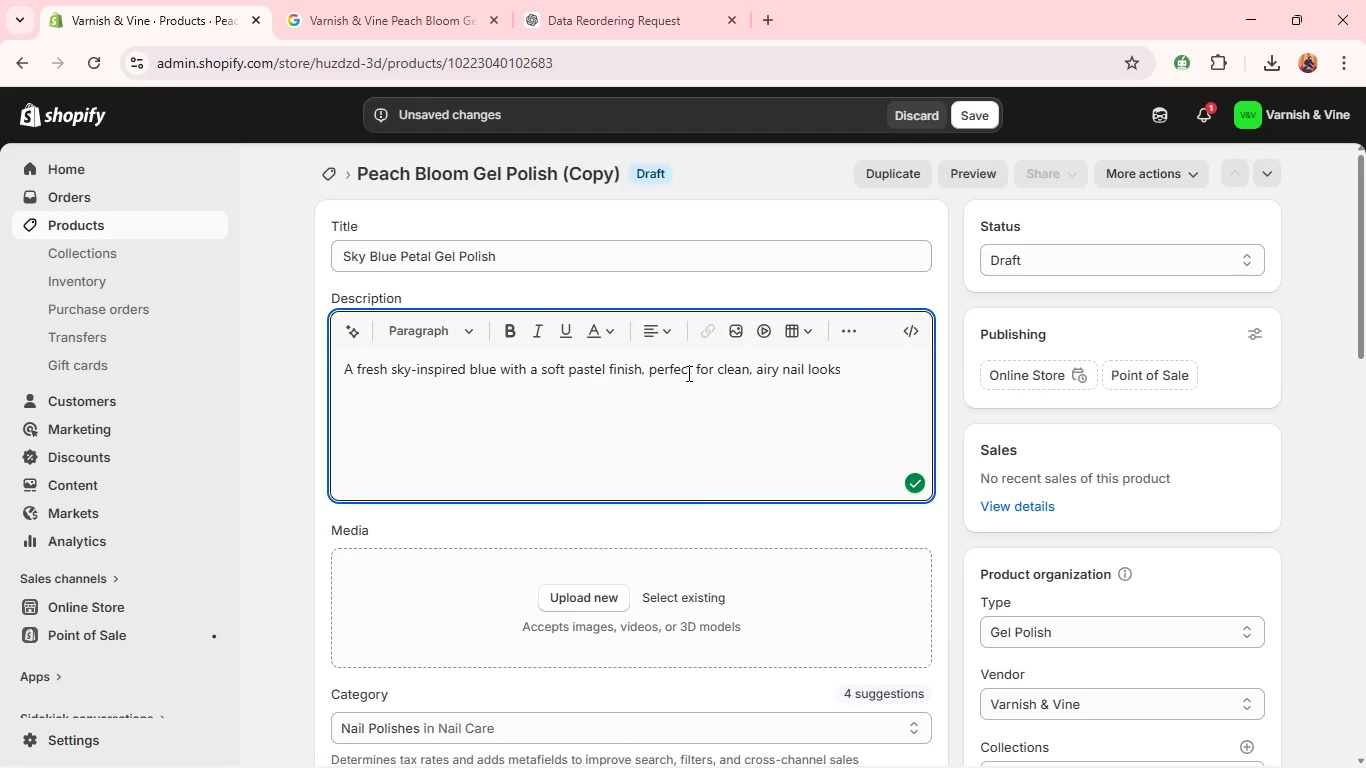 
left_click([420, 17])
 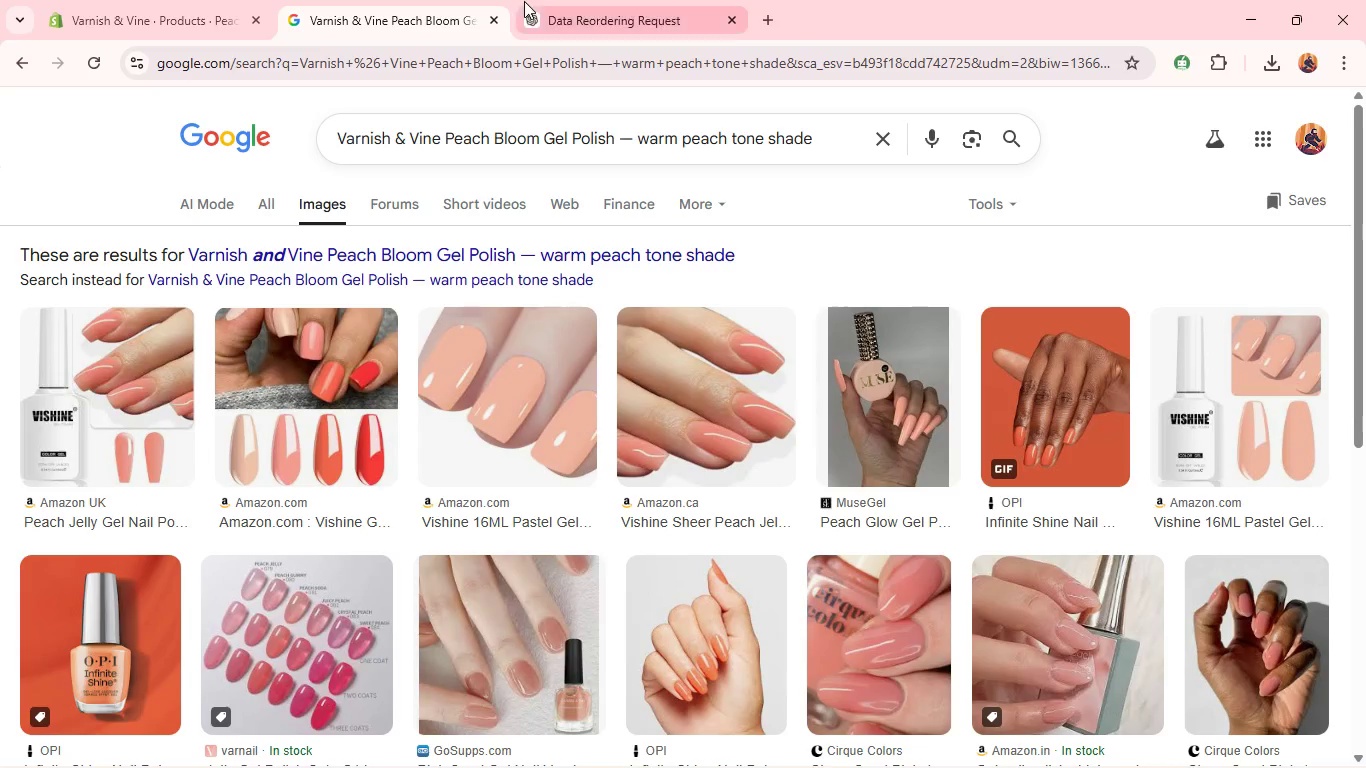 
left_click([553, 11])
 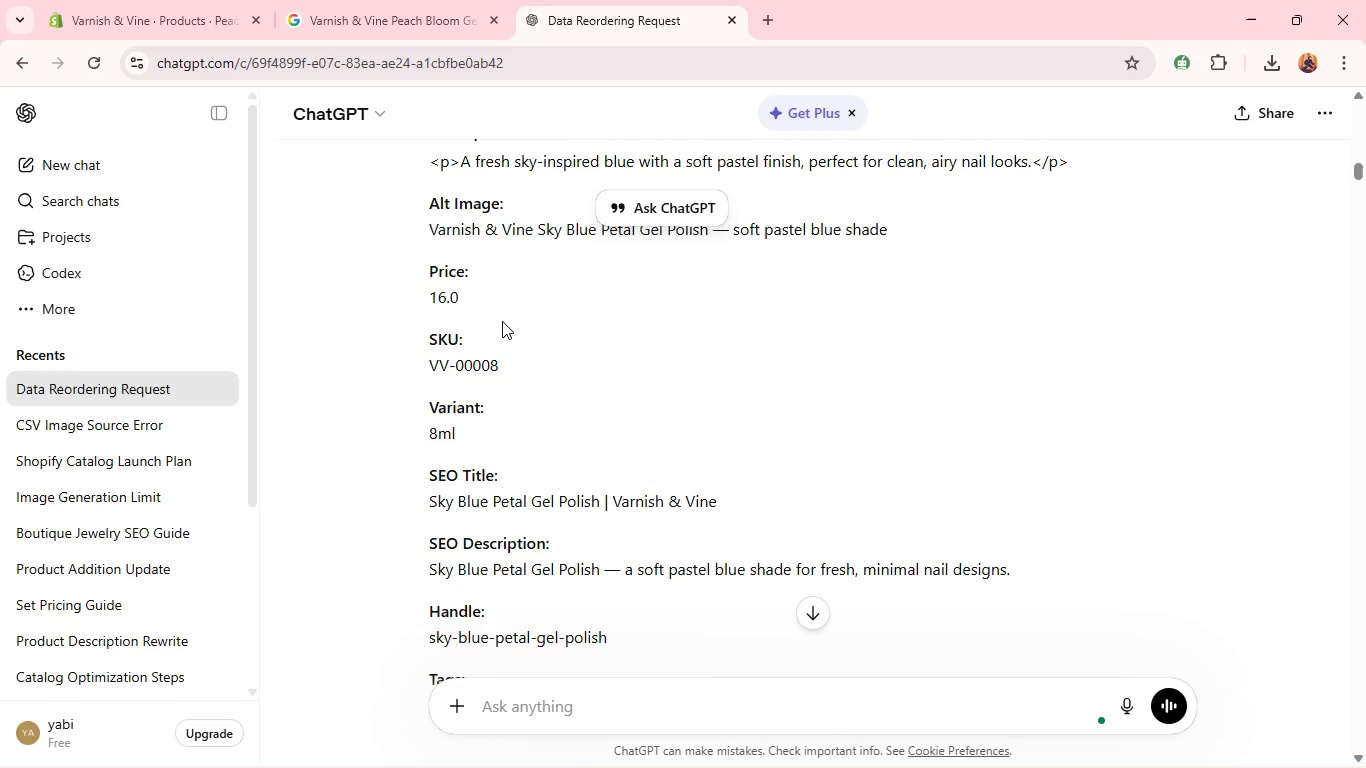 
wait(5.69)
 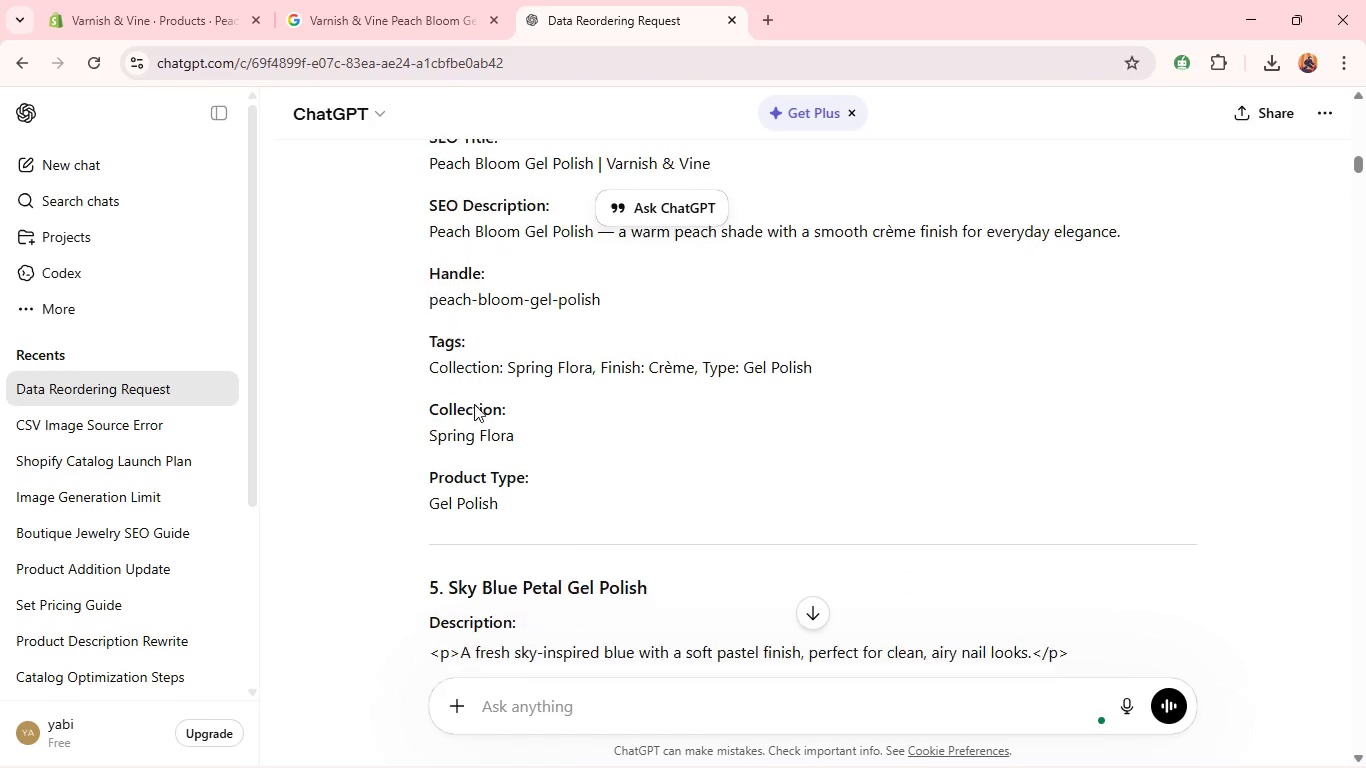 
double_click([480, 233])
 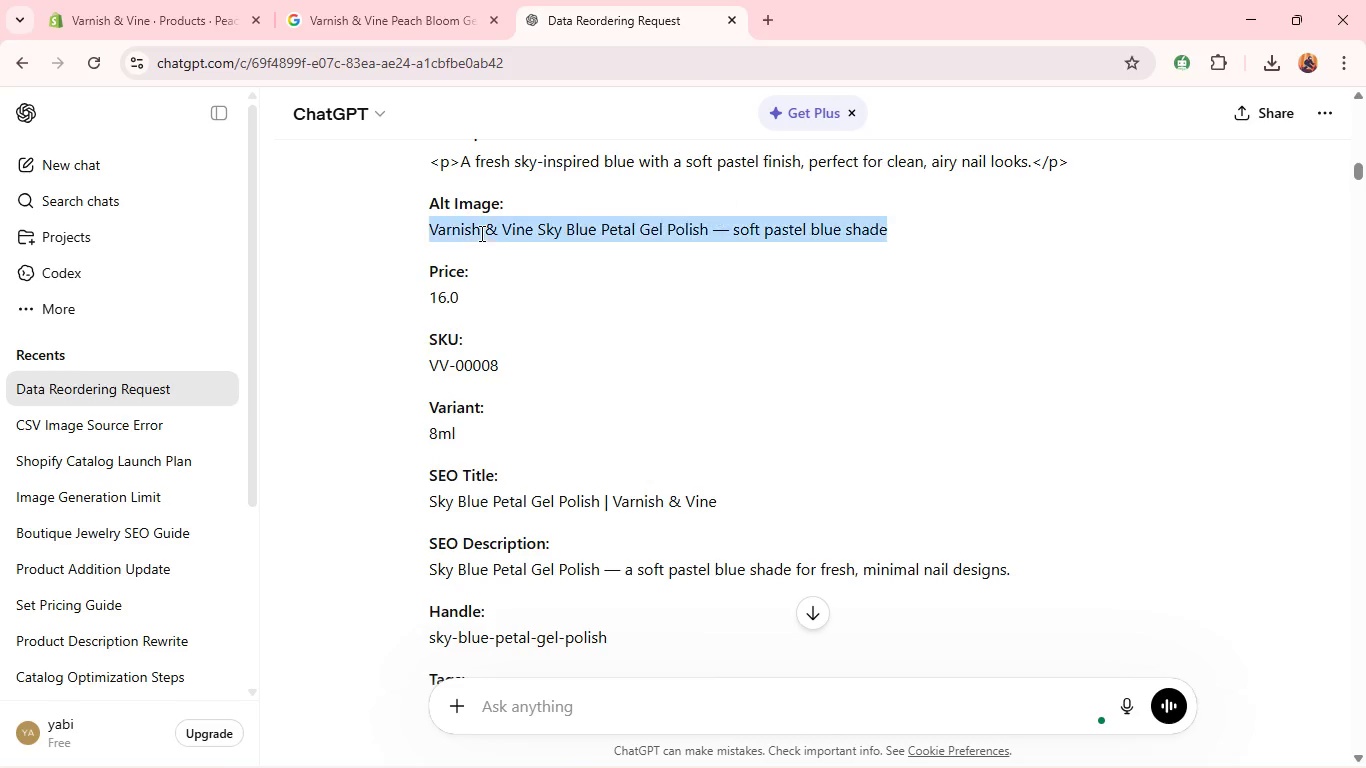 
triple_click([480, 233])
 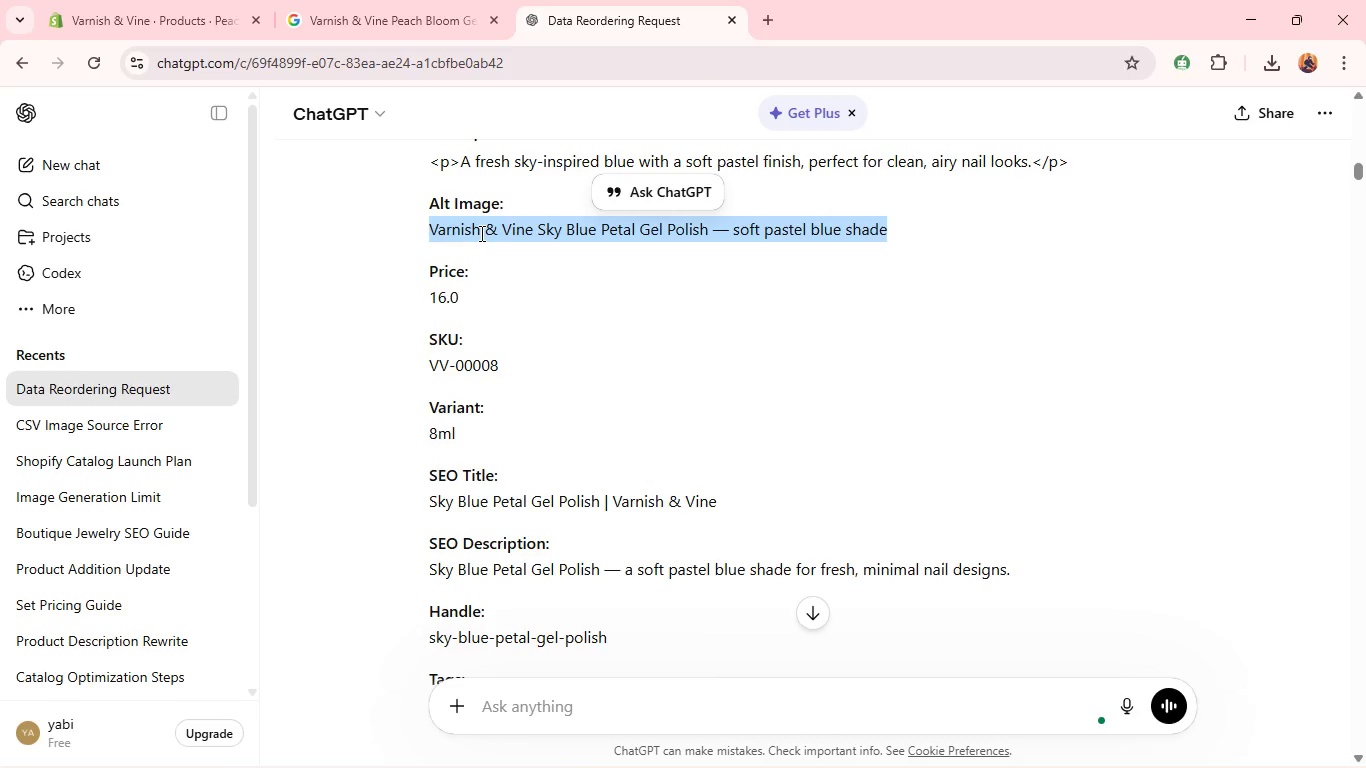 
triple_click([480, 233])
 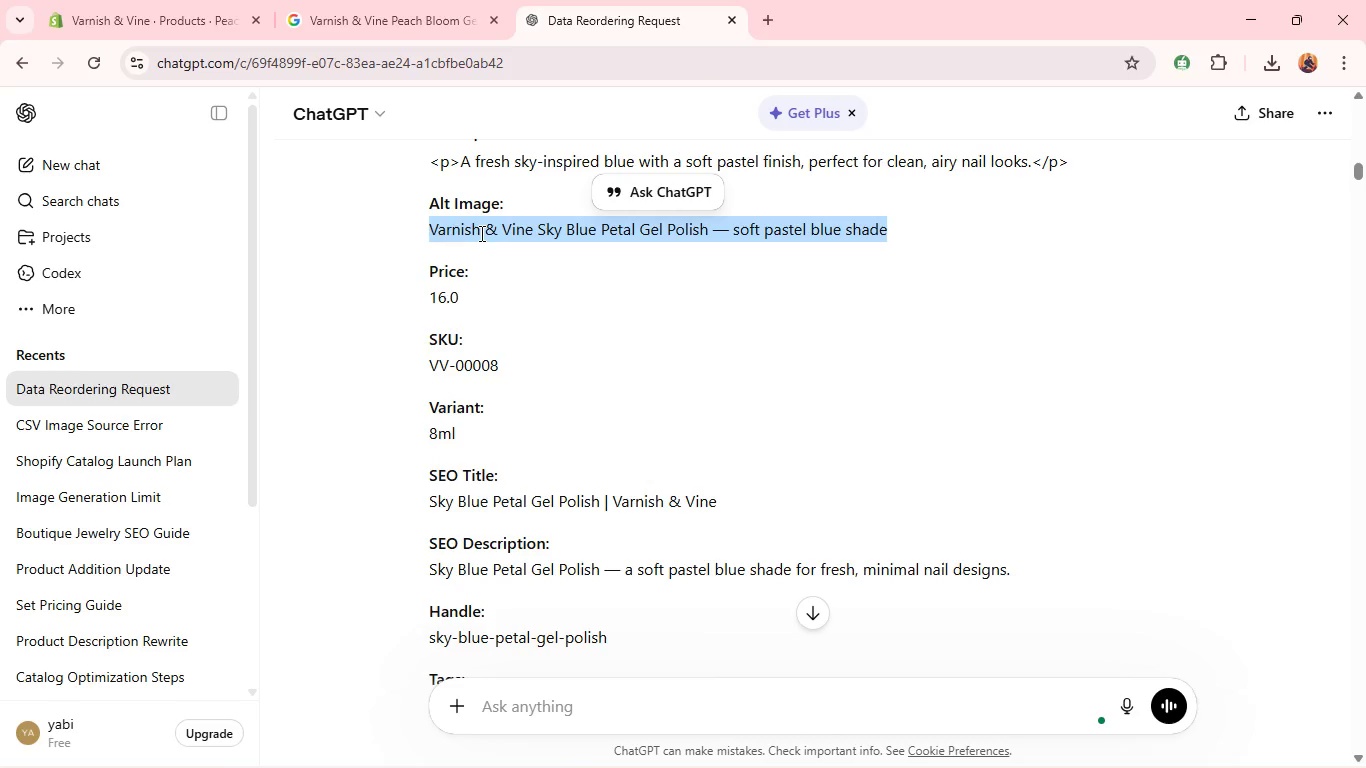 
key(Control+C)
 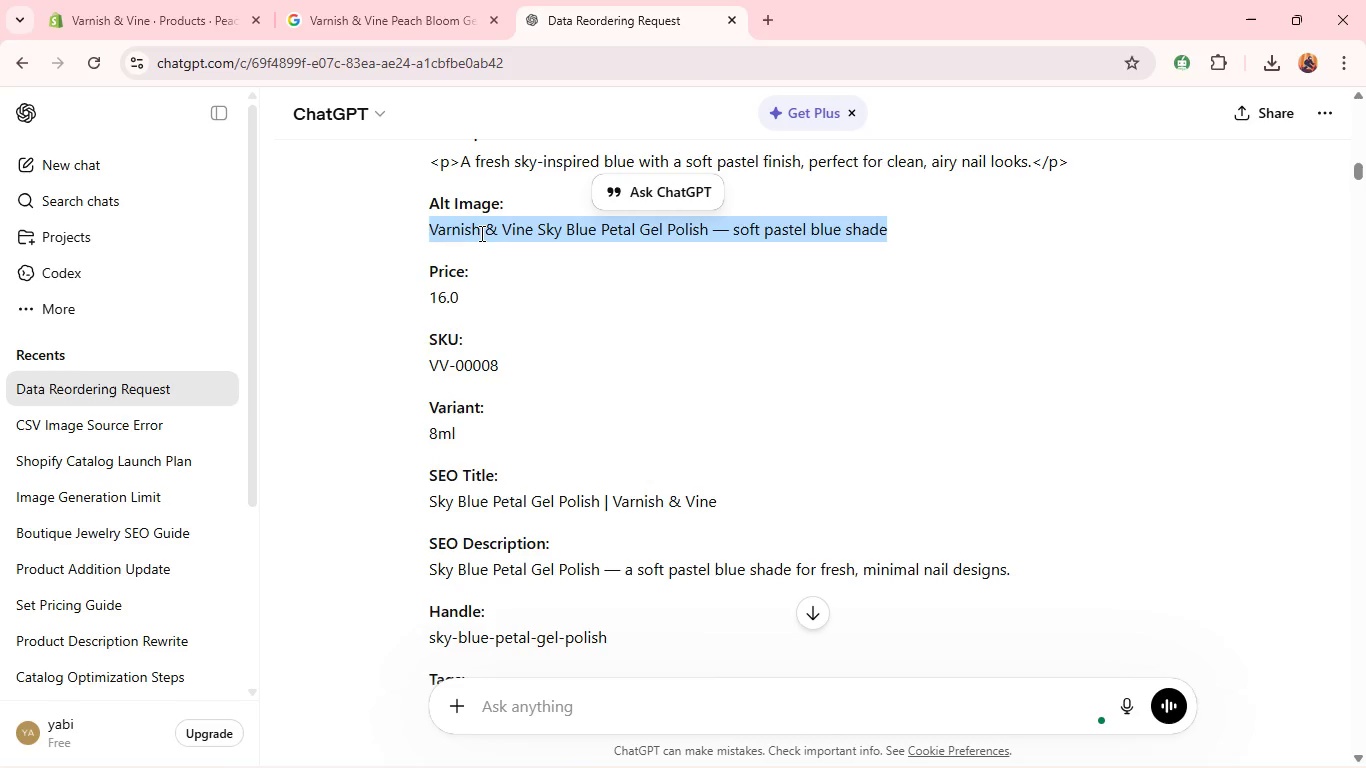 
key(Control+C)
 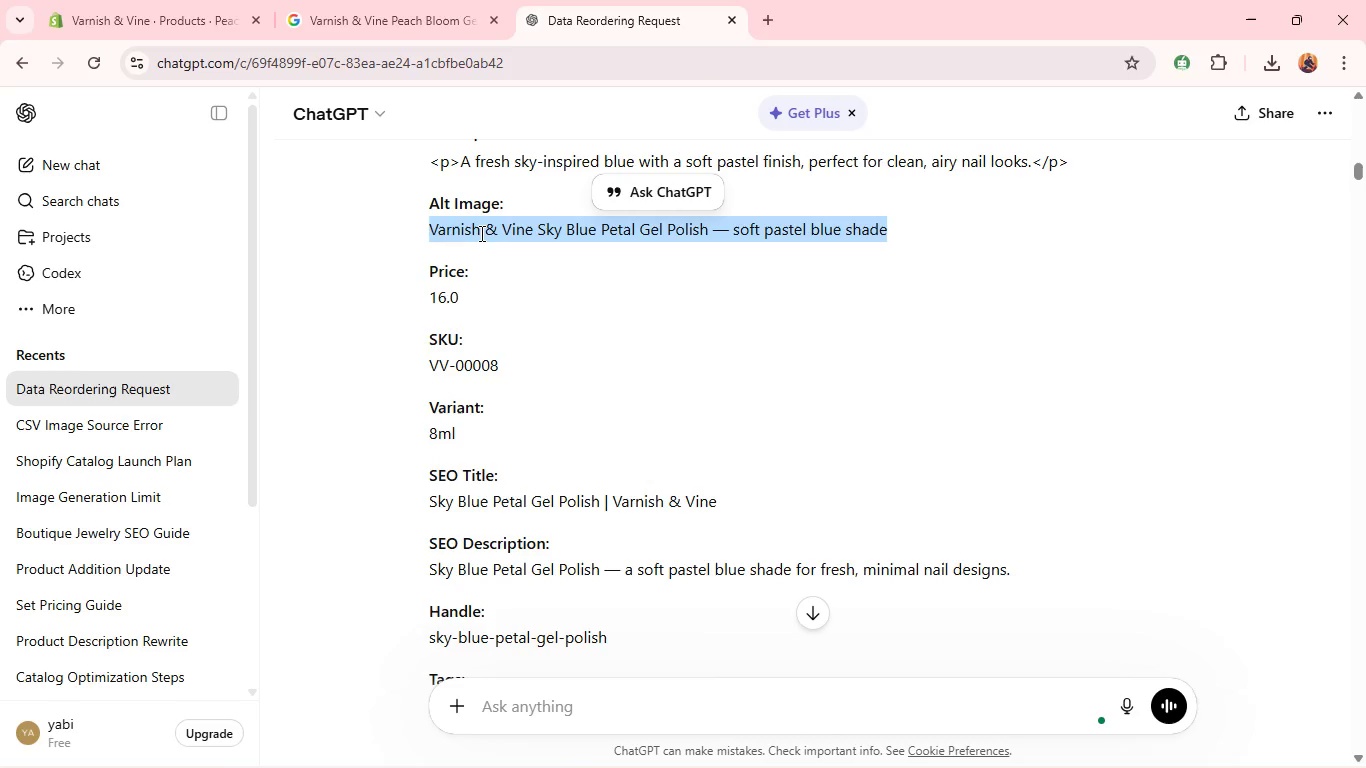 
key(Control+C)
 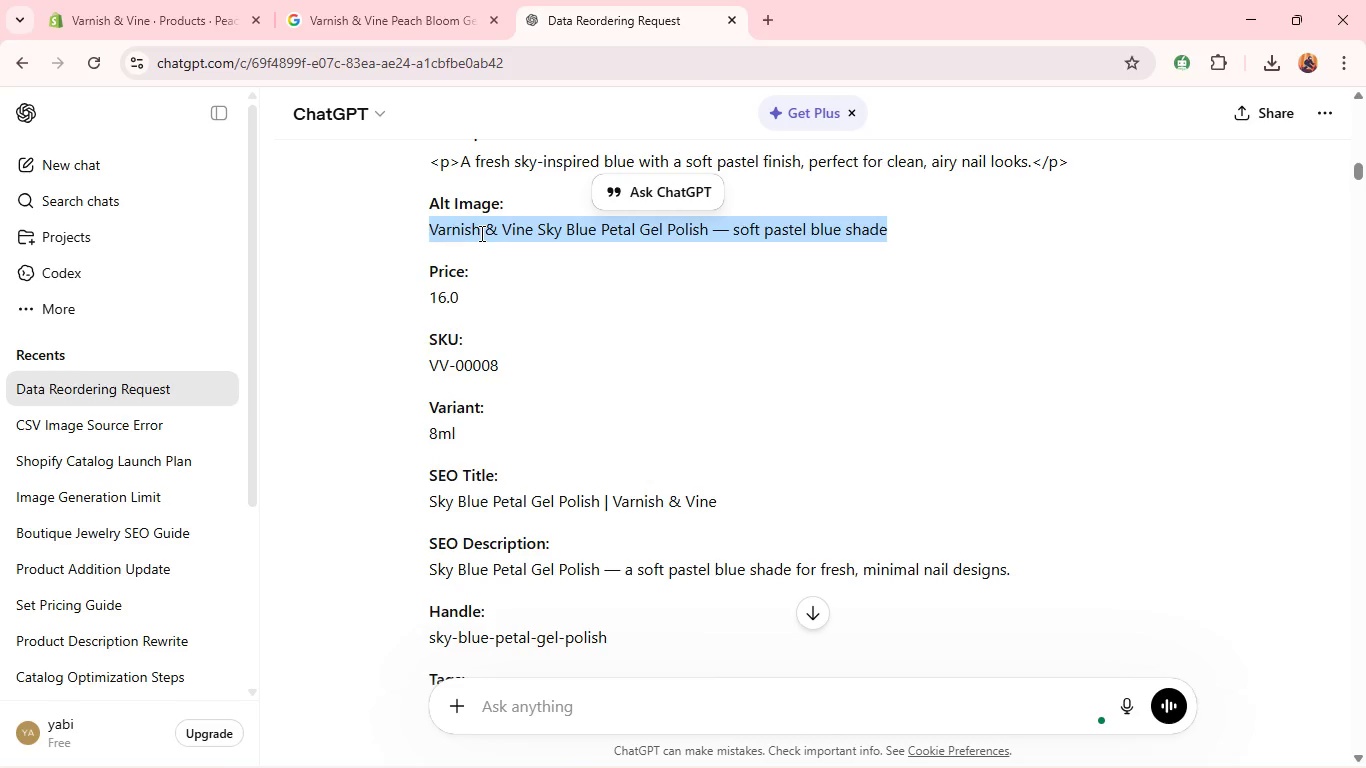 
key(Control+C)
 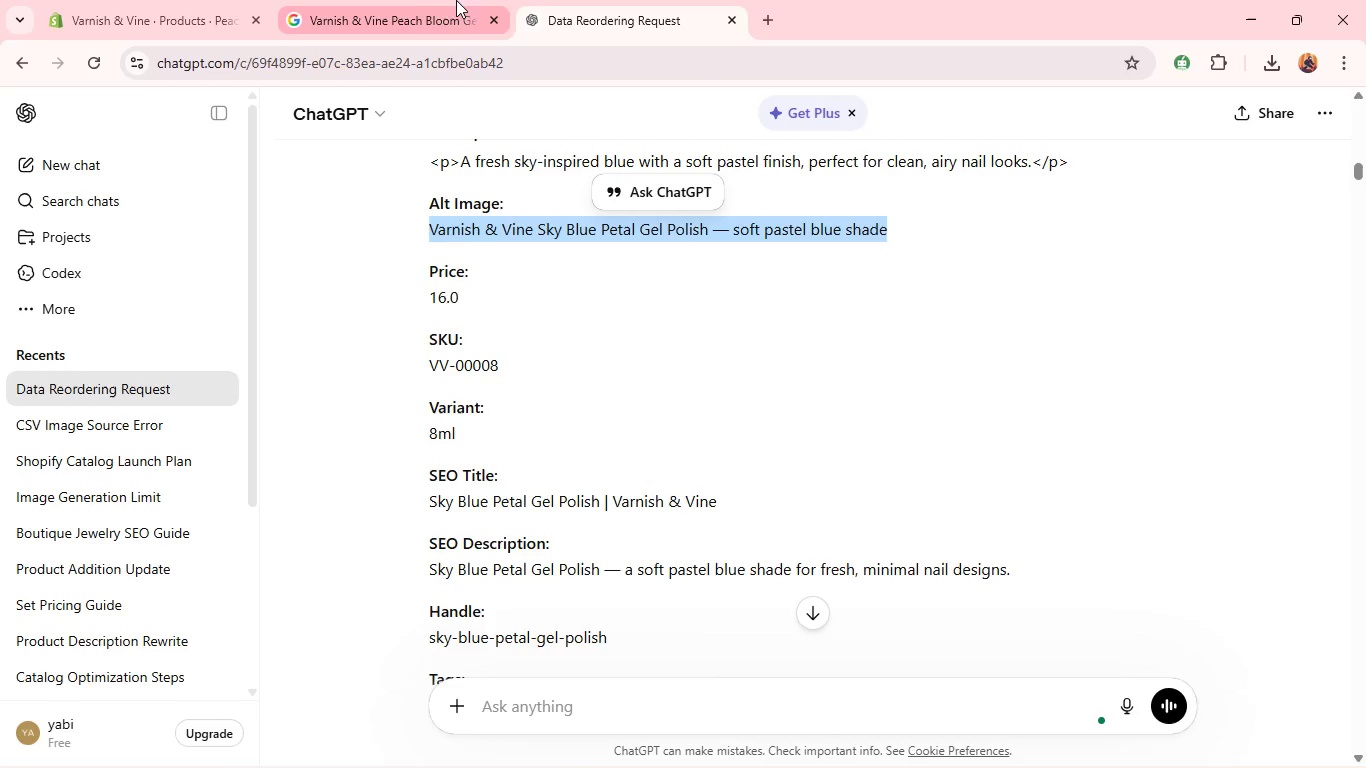 
left_click([412, 0])
 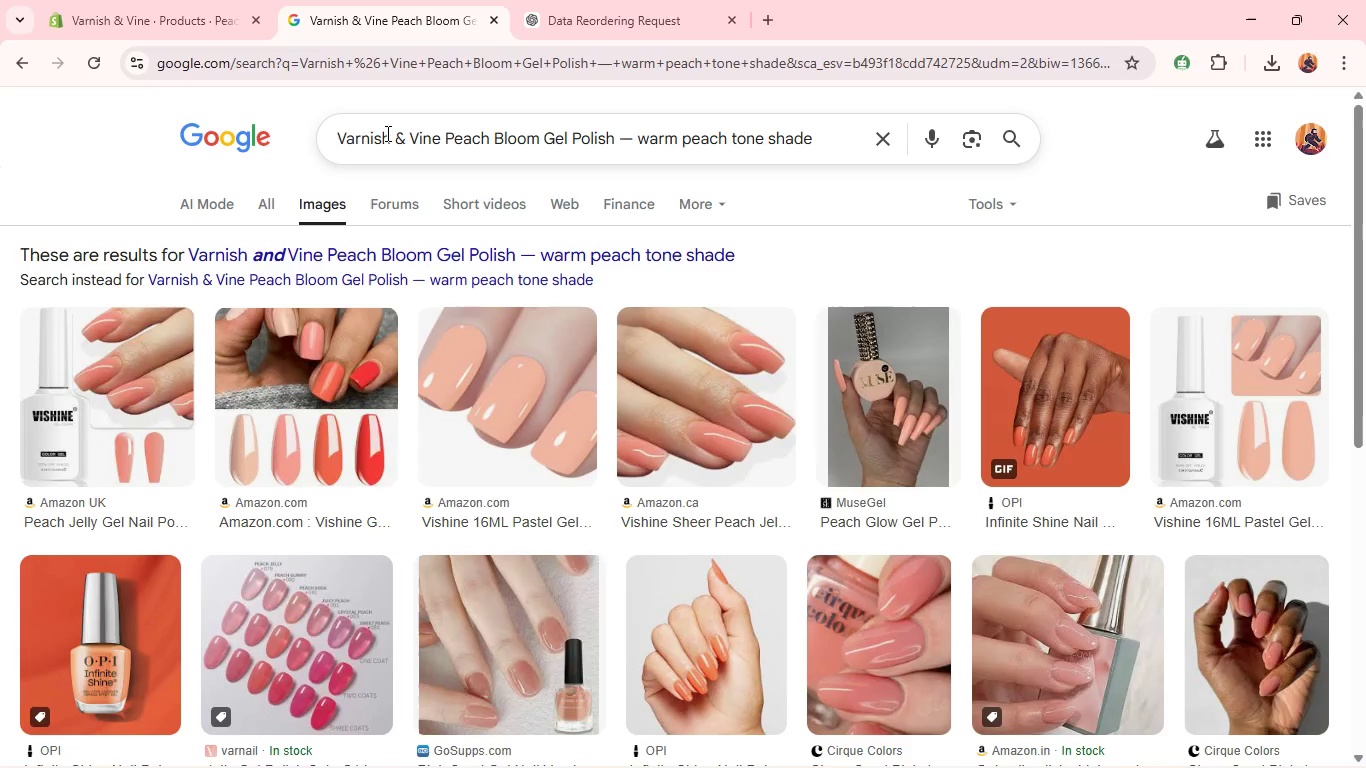 
left_click([383, 137])
 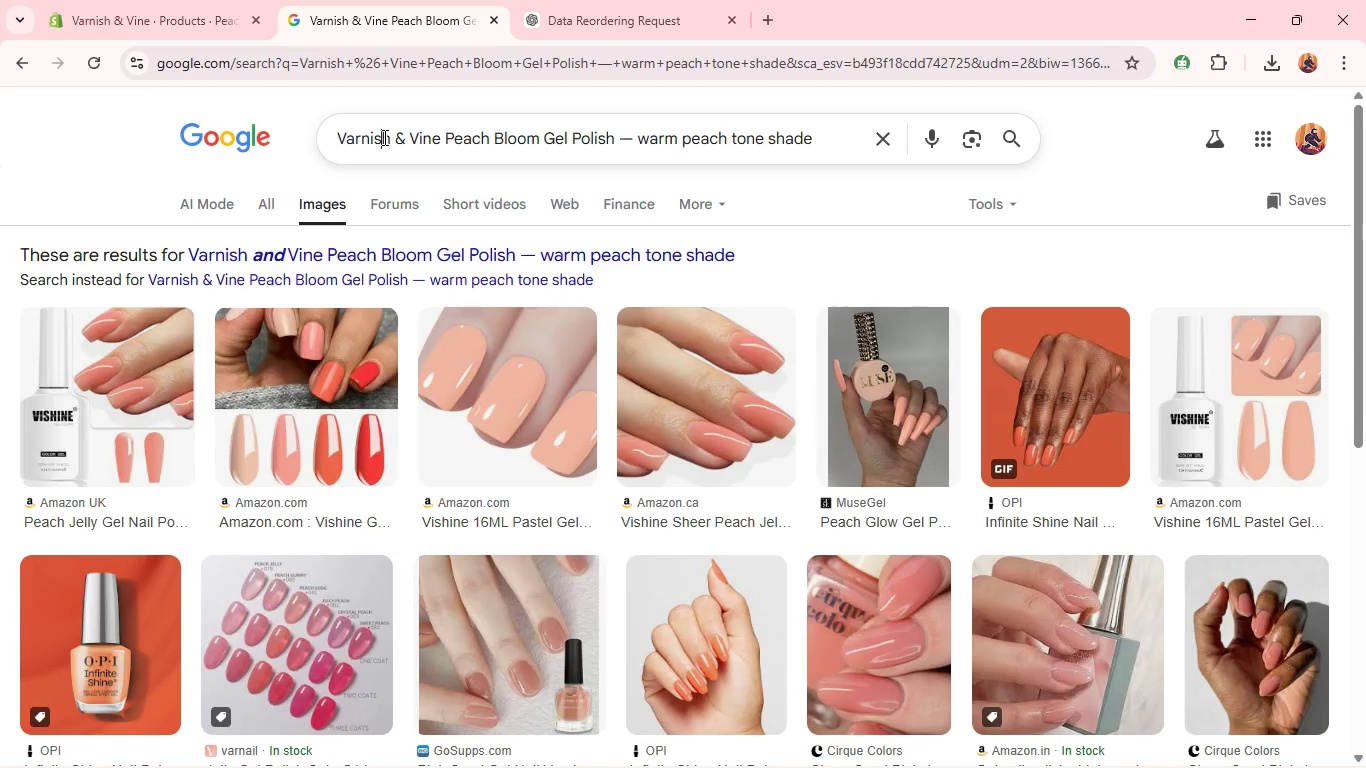 
key(Control+A)
 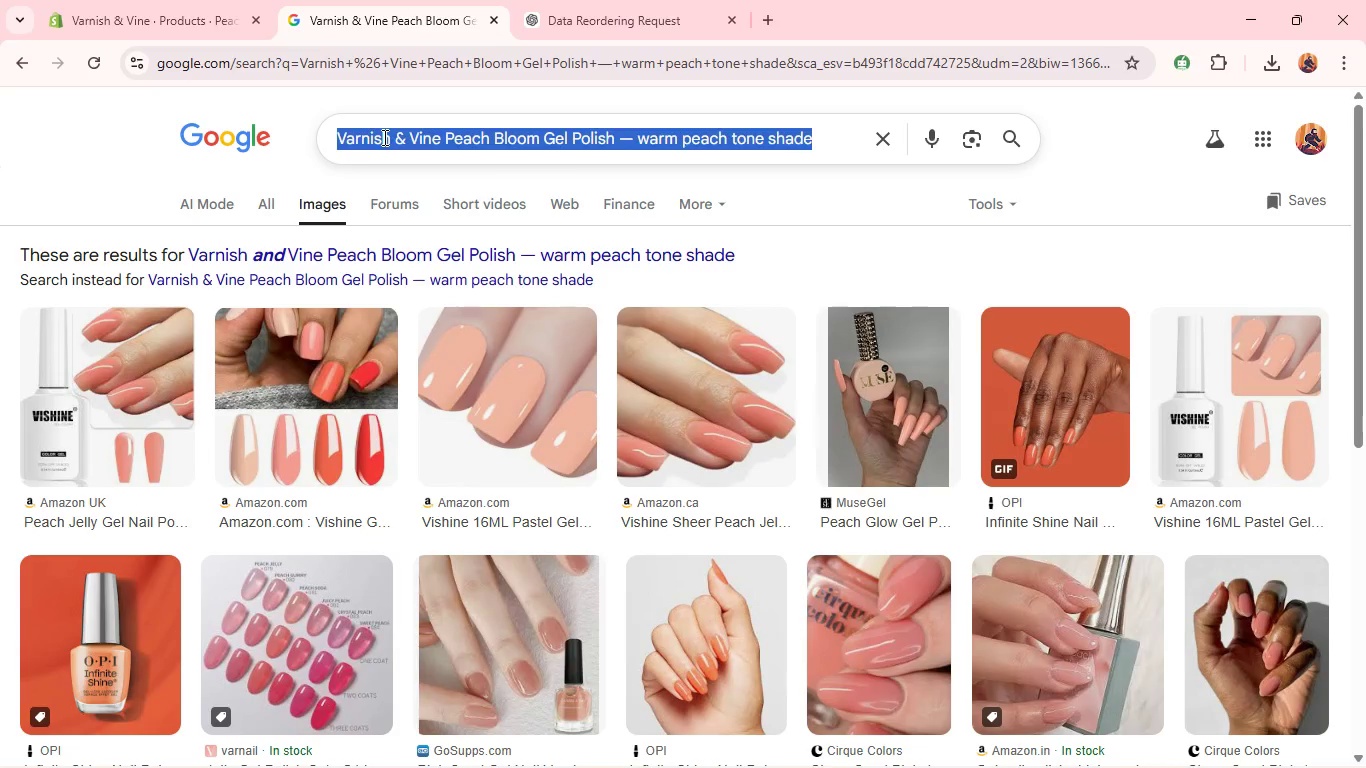 
key(Control+V)
 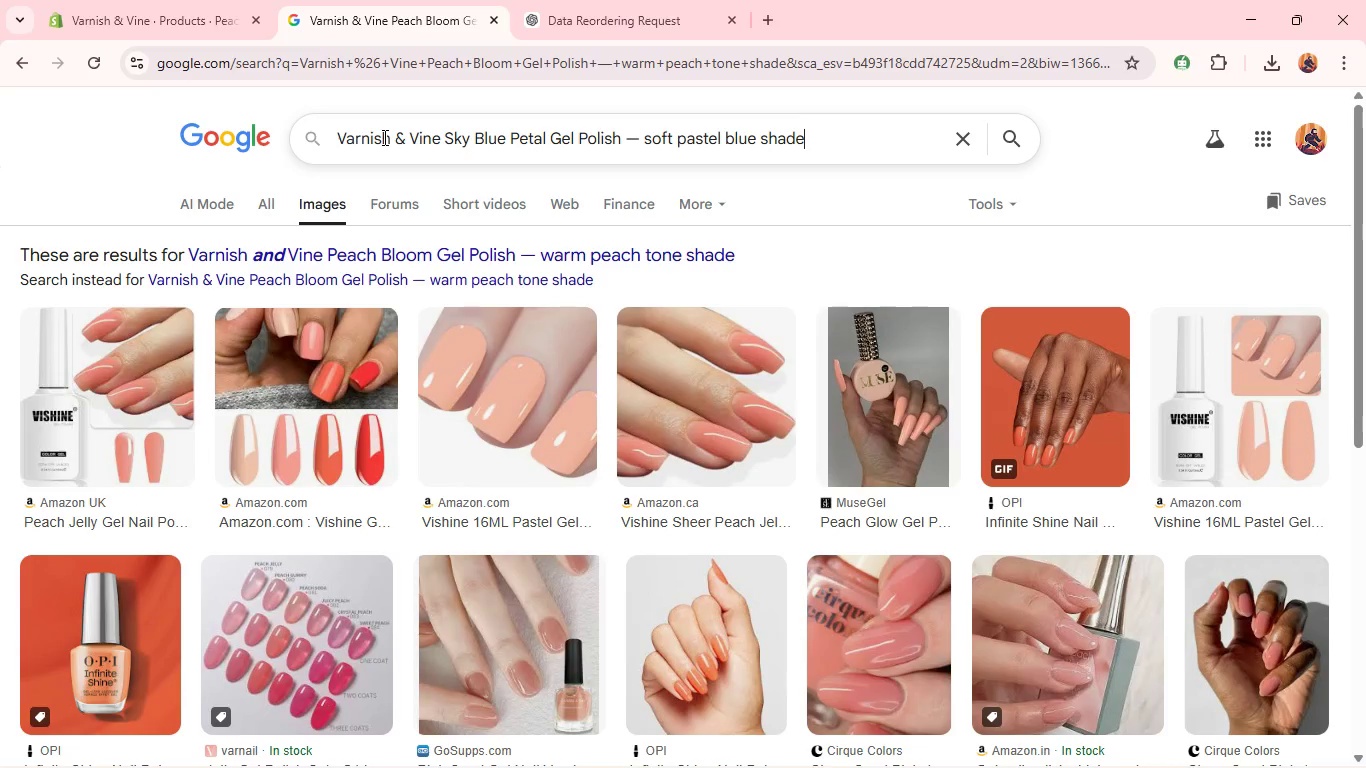 
key(Enter)
 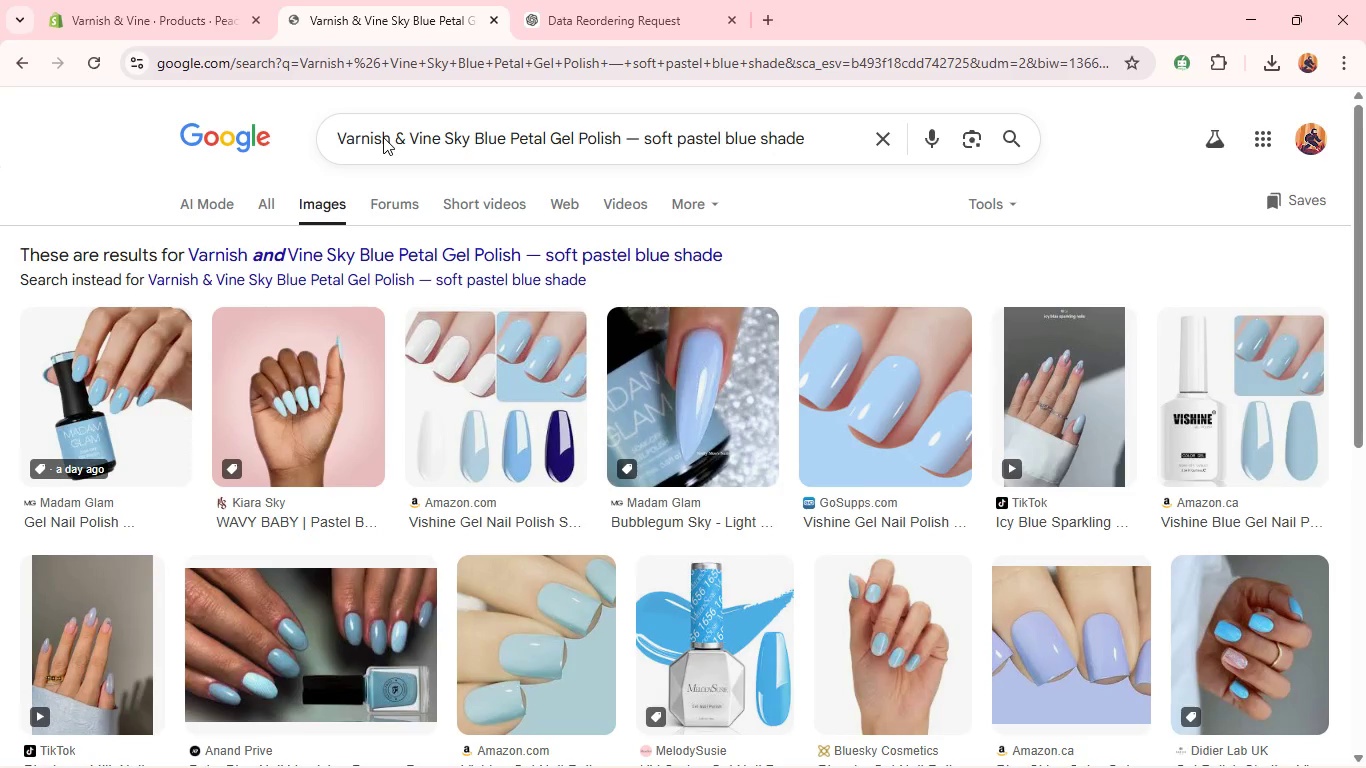 
wait(8.86)
 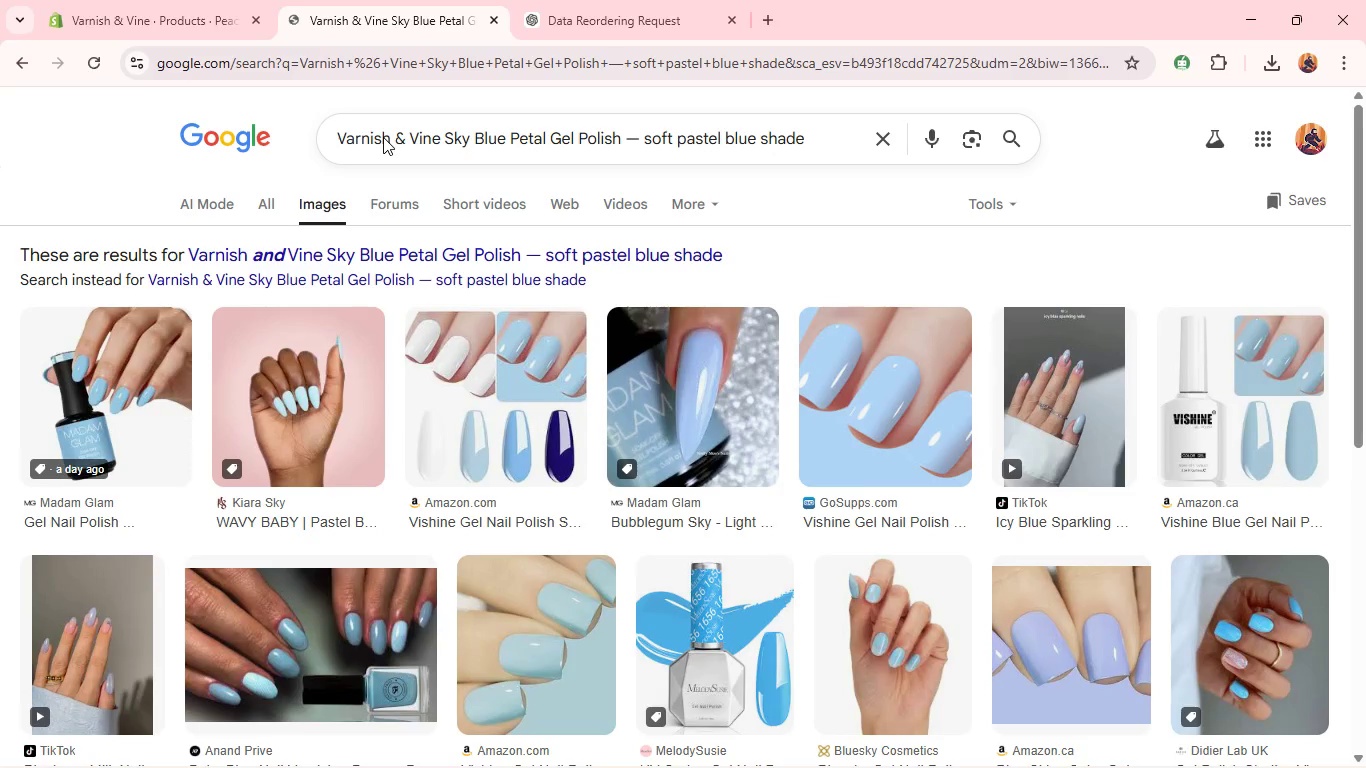 
right_click([149, 336])
 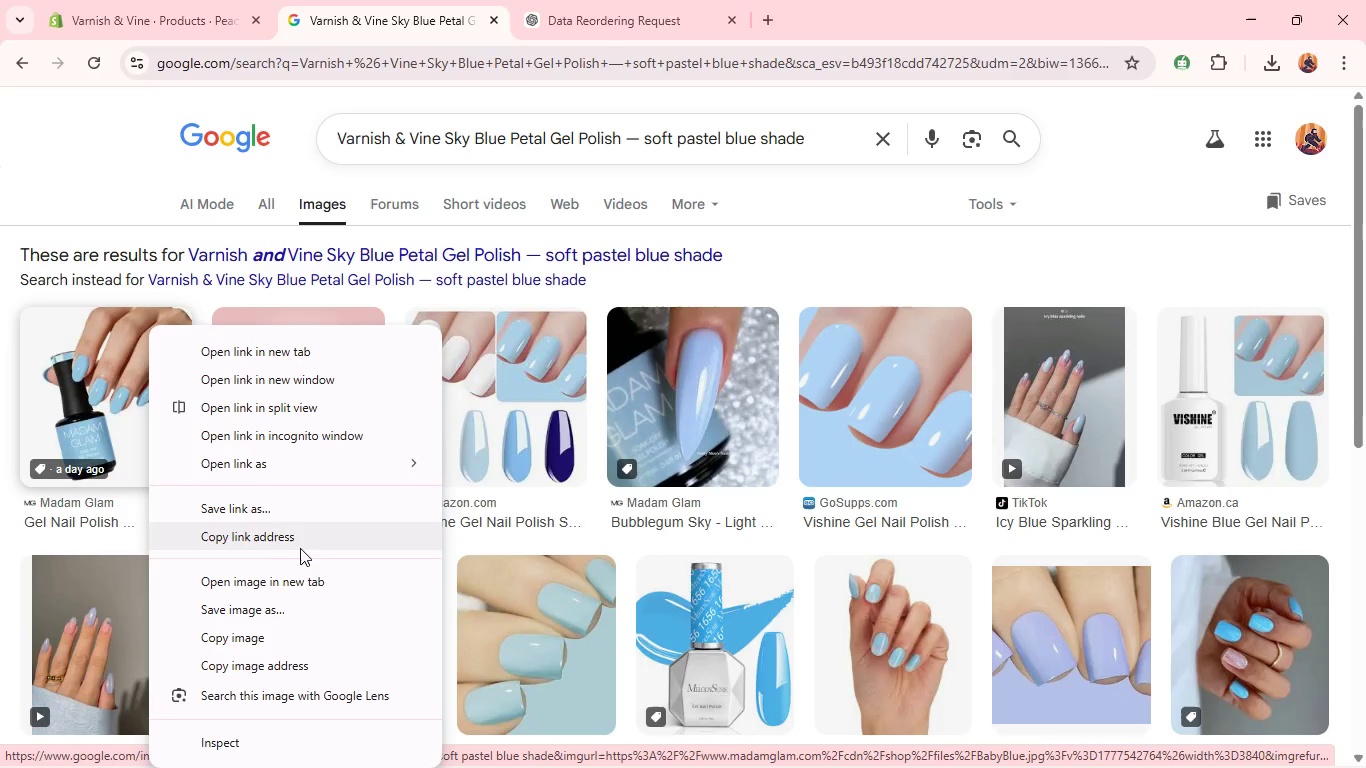 
left_click([303, 612])
 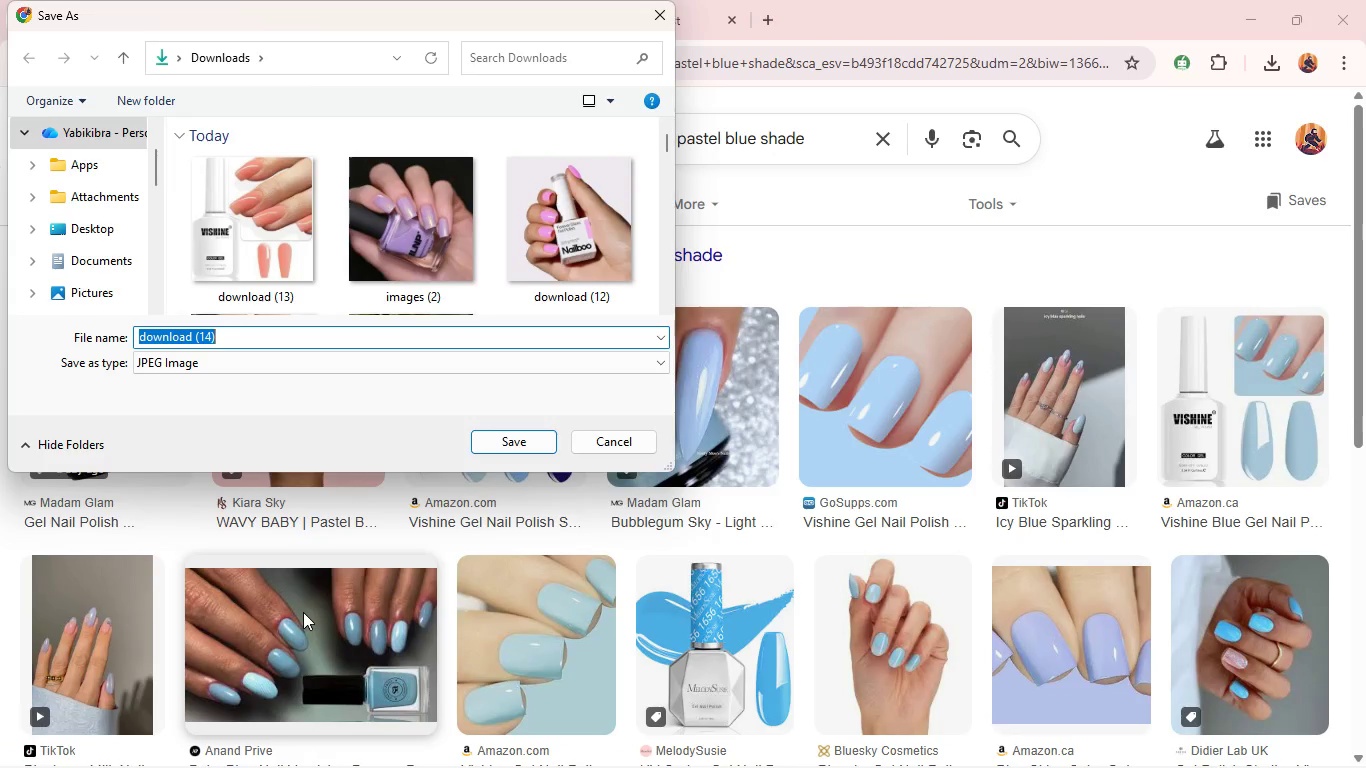 
key(Enter)
 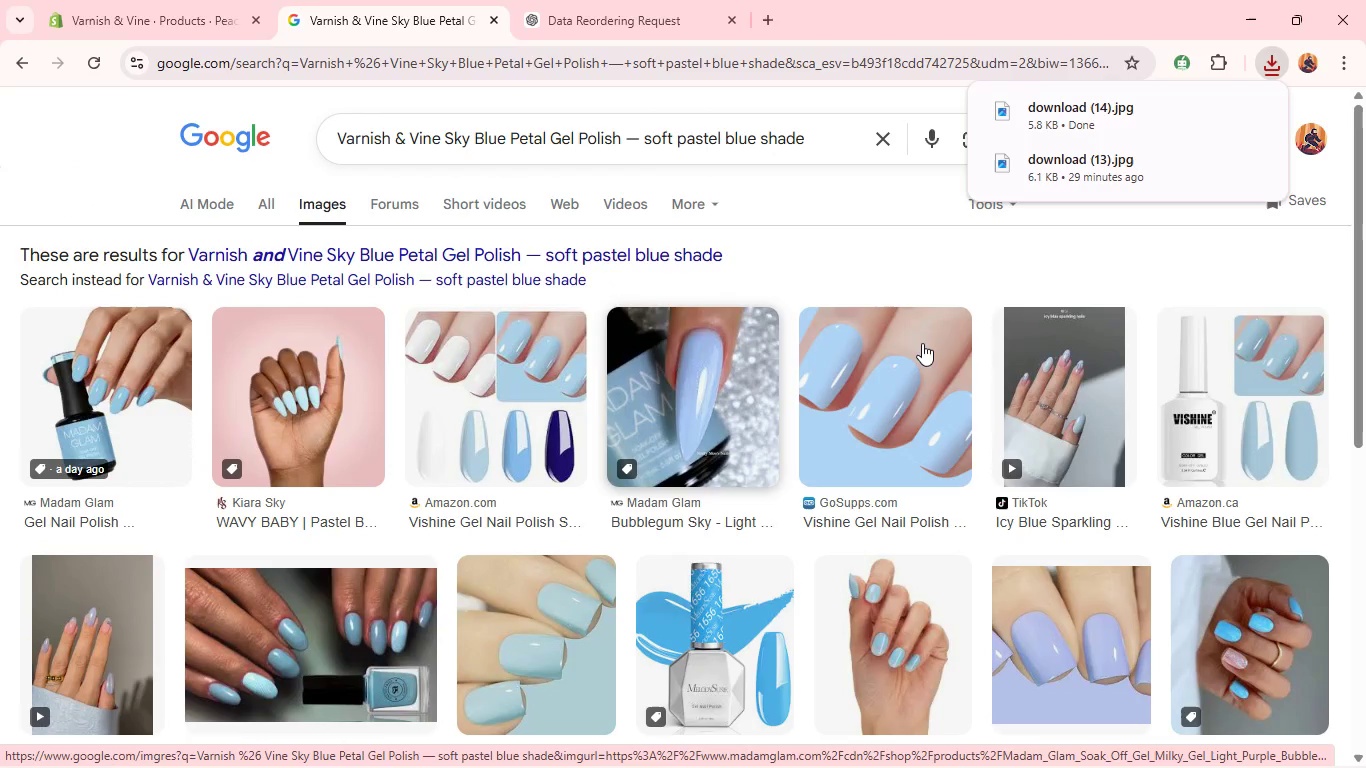 
right_click([1209, 375])
 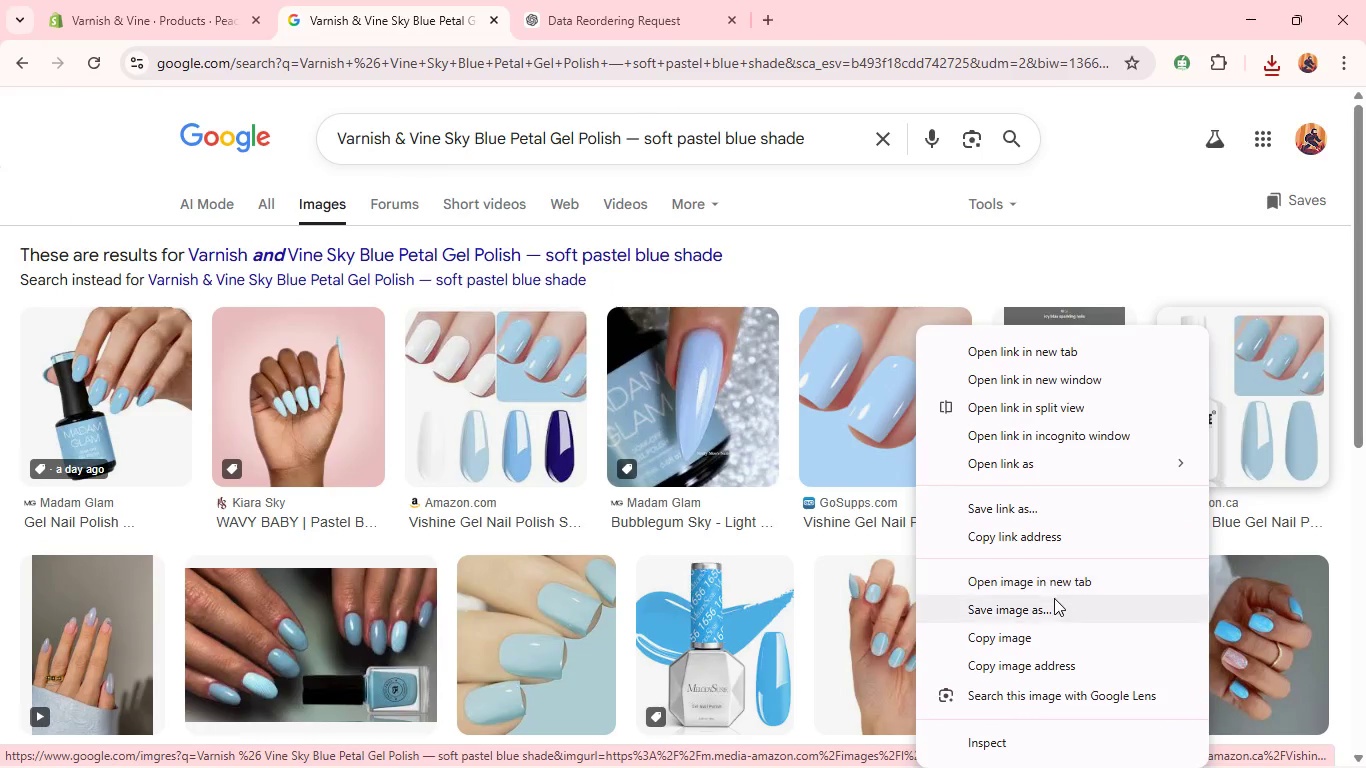 
left_click([1051, 601])
 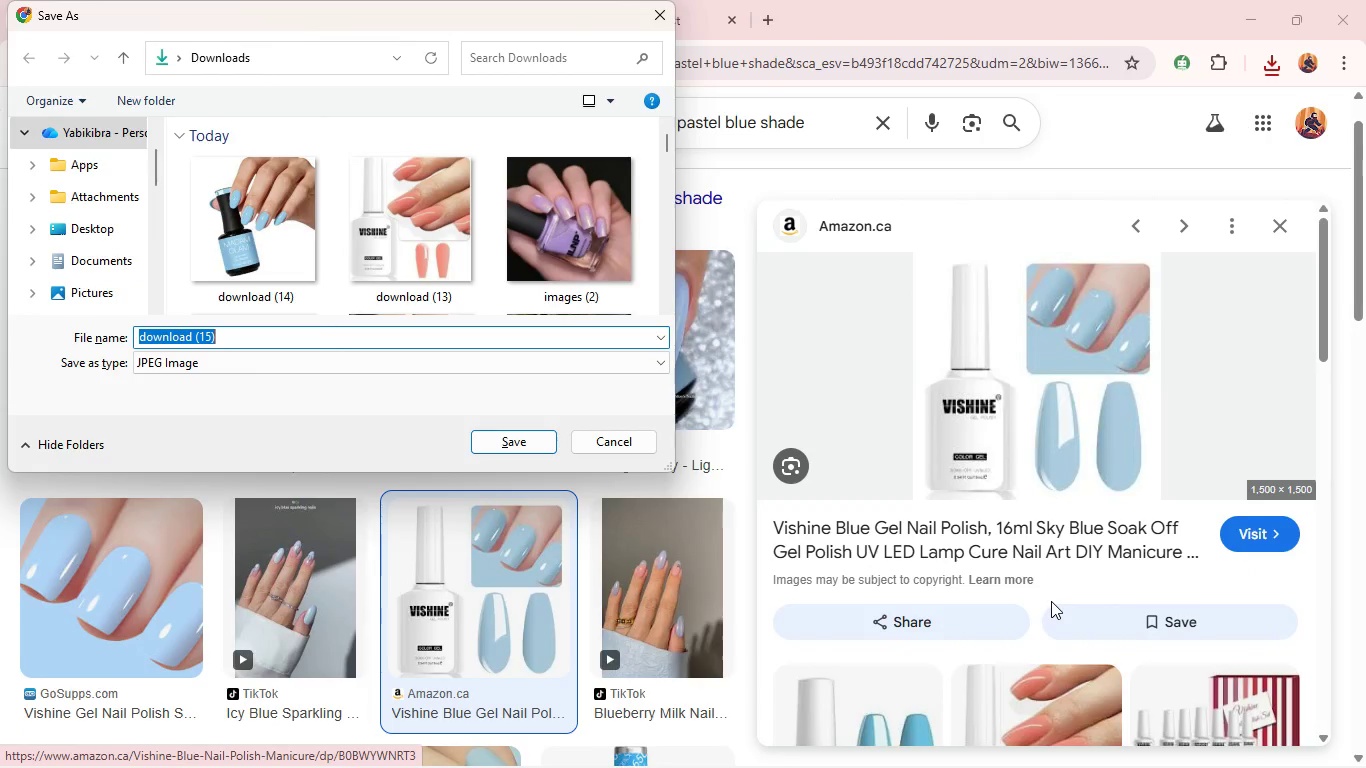 
key(Enter)
 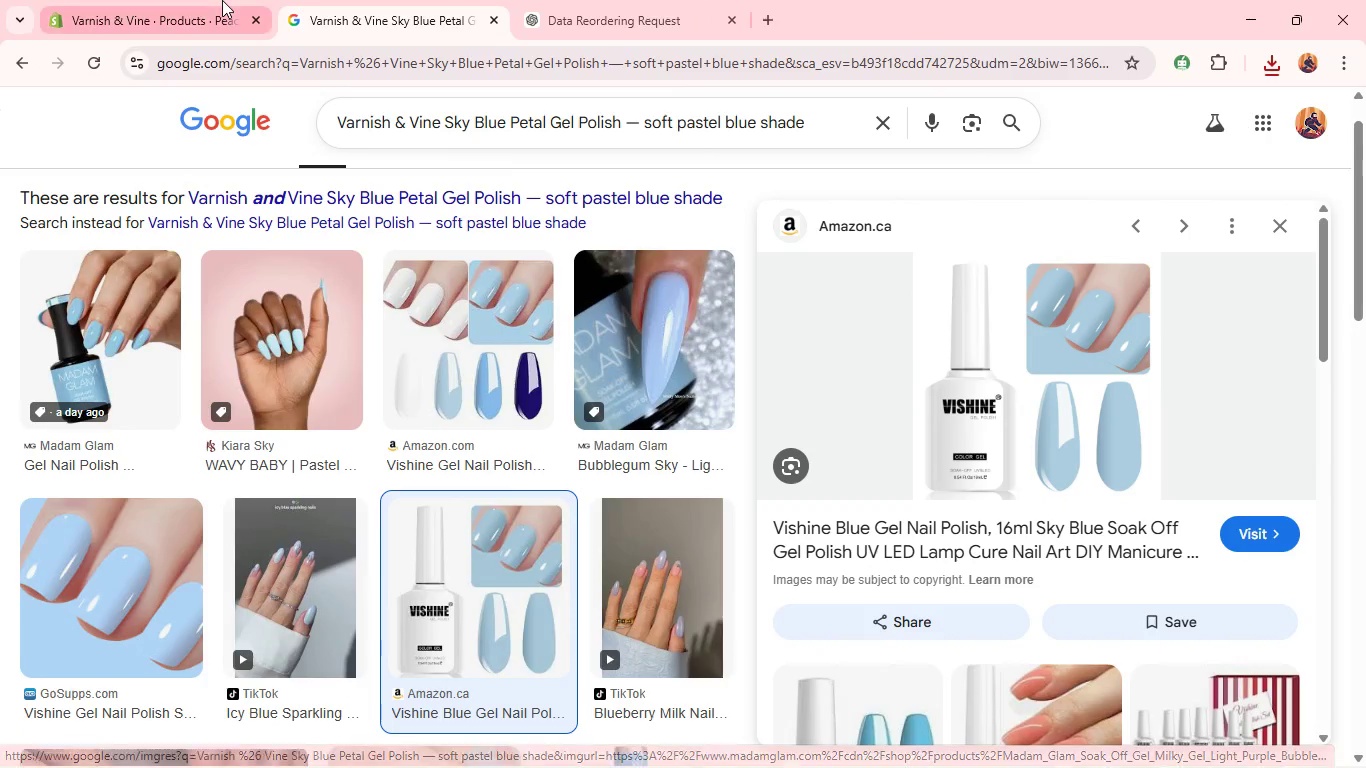 
left_click([183, 4])
 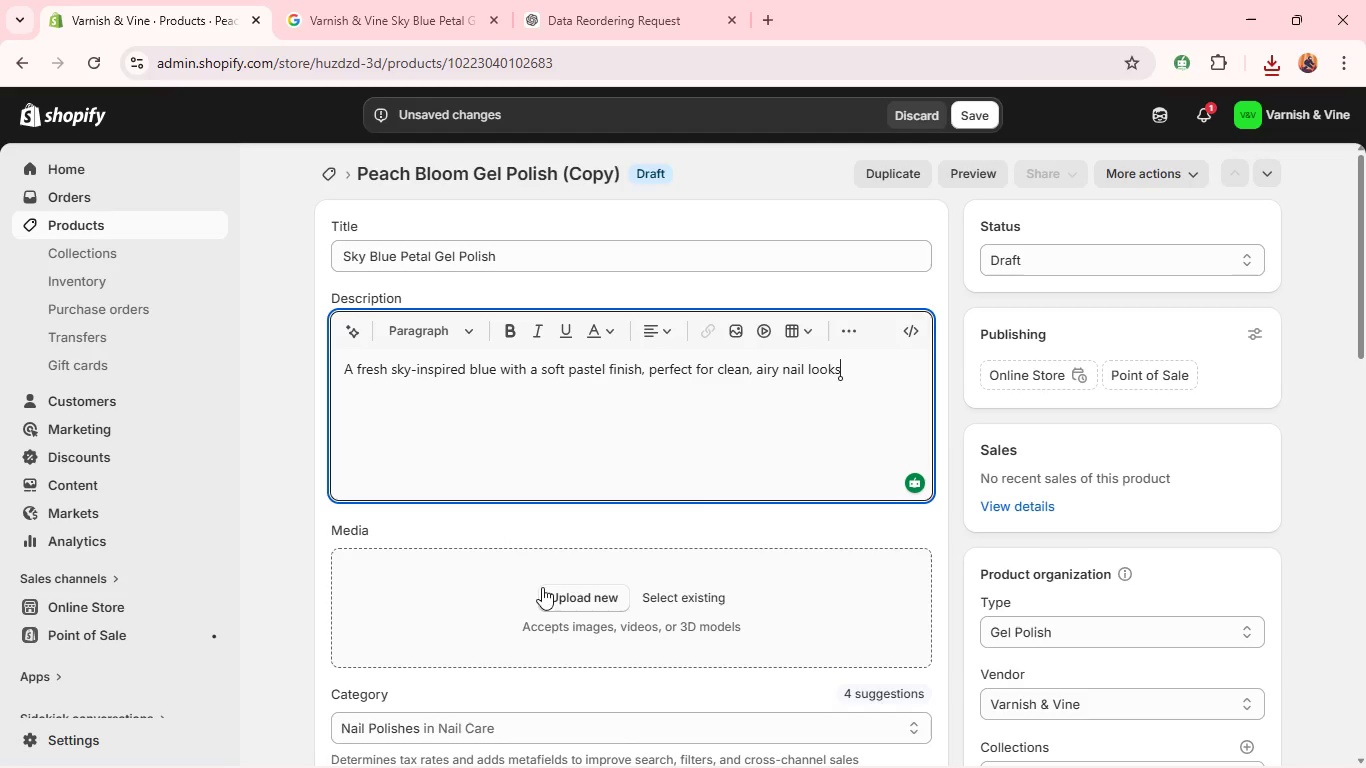 
left_click([543, 593])
 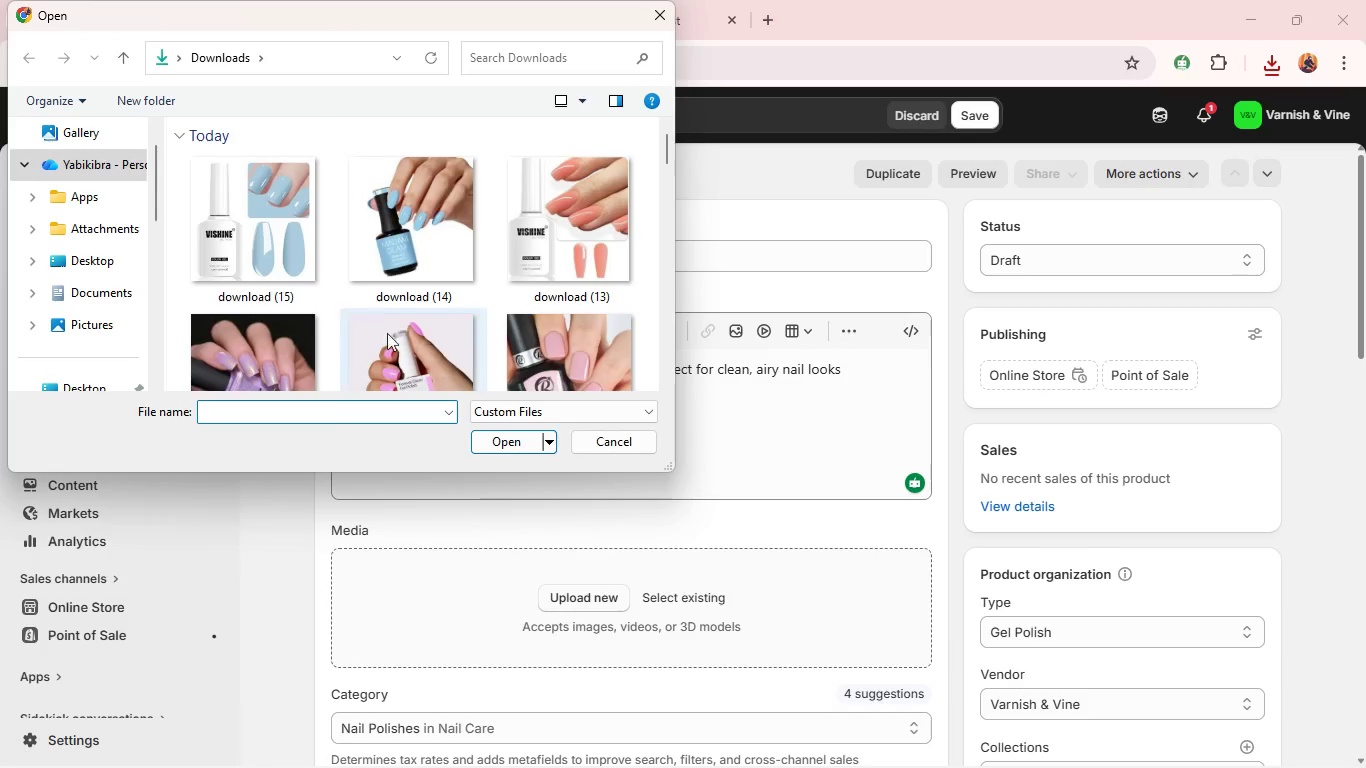 
left_click([255, 271])
 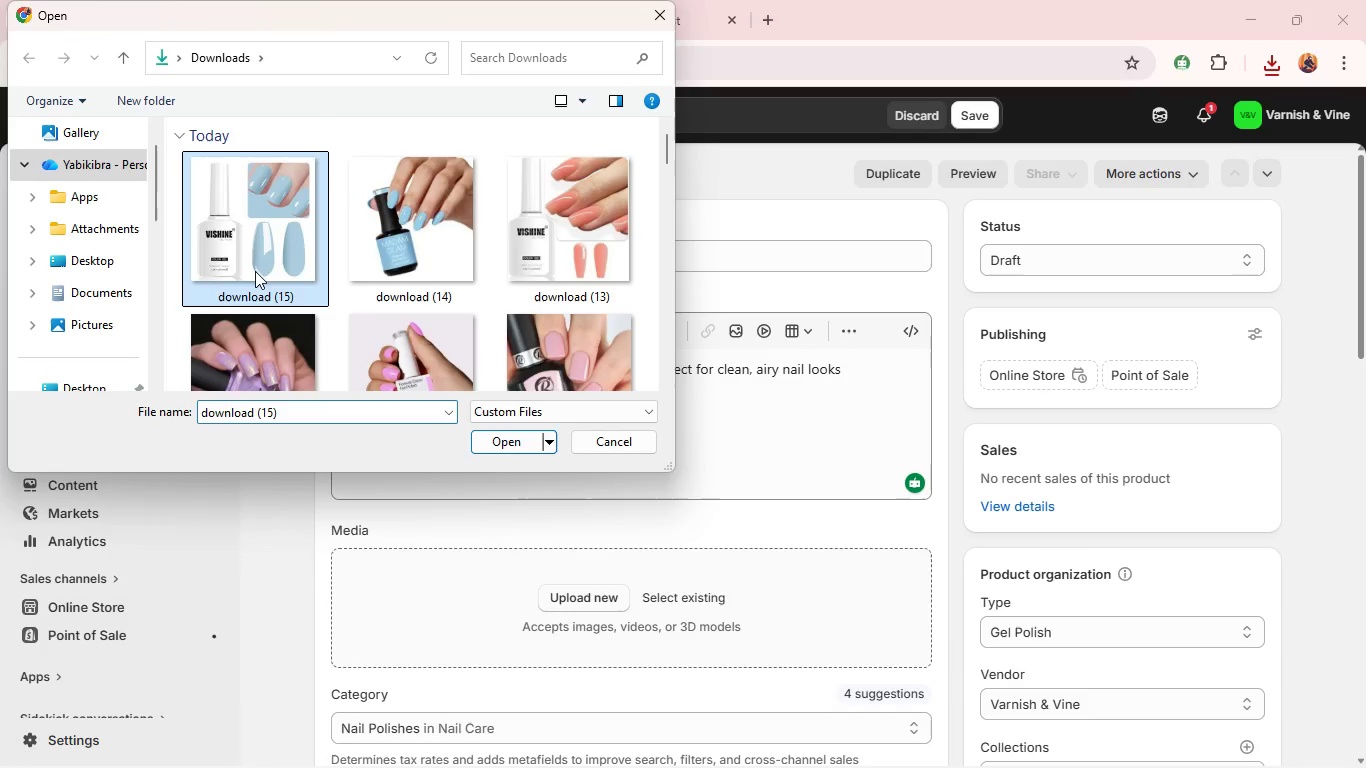 
key(Enter)
 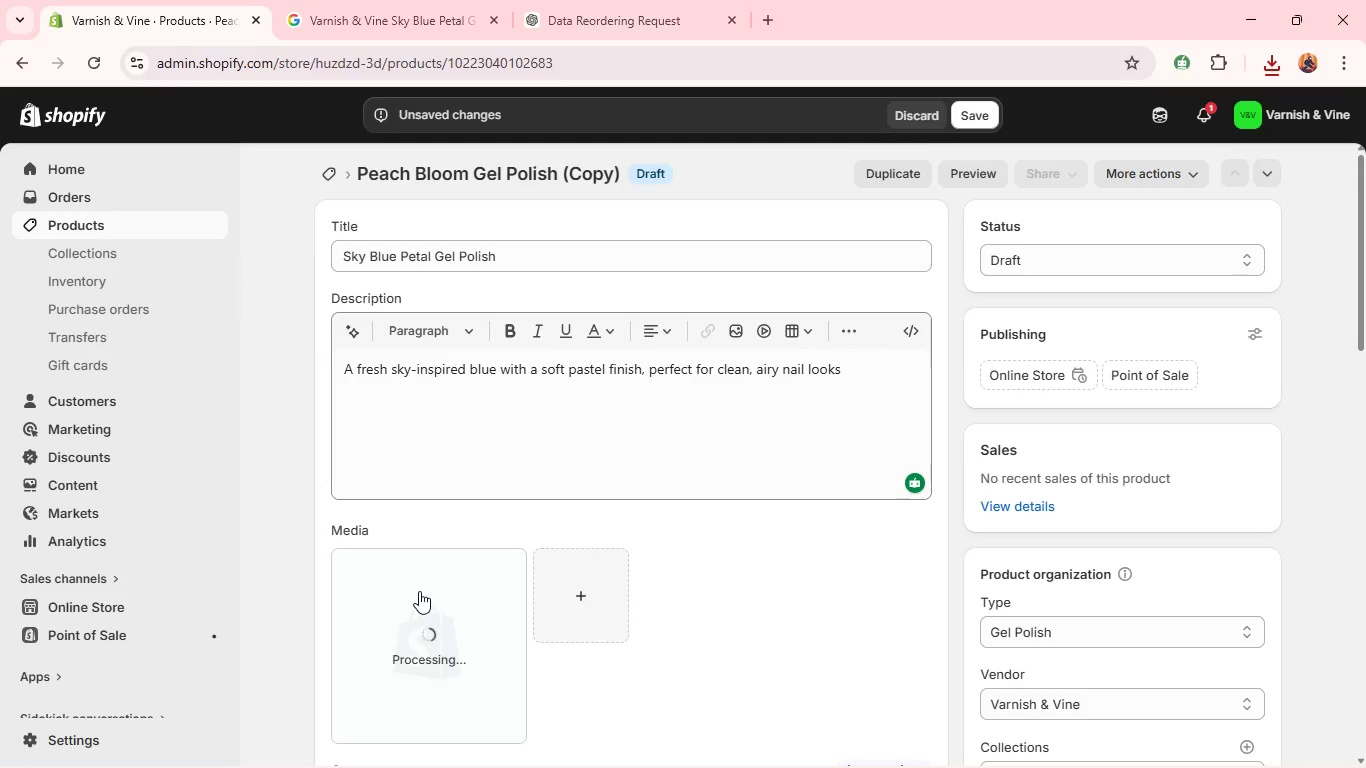 
wait(6.36)
 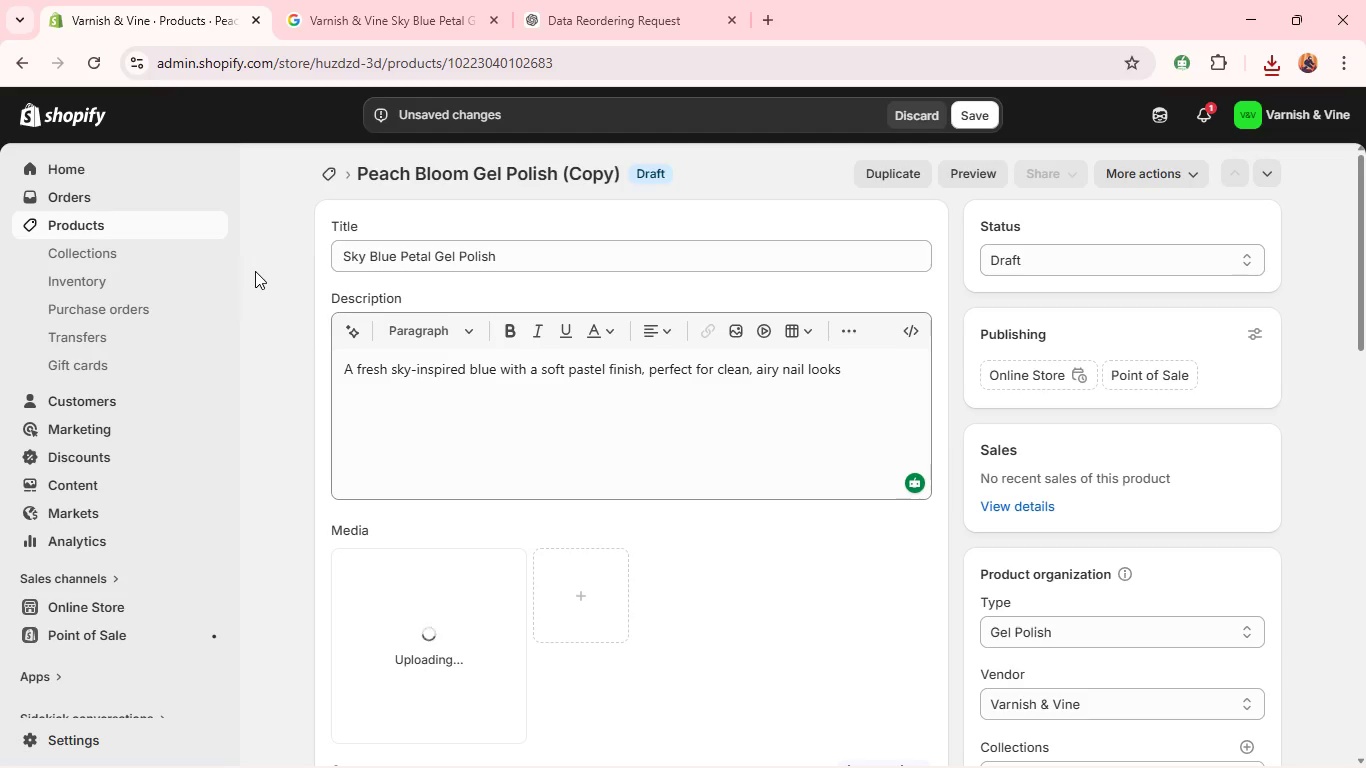 
left_click([419, 591])
 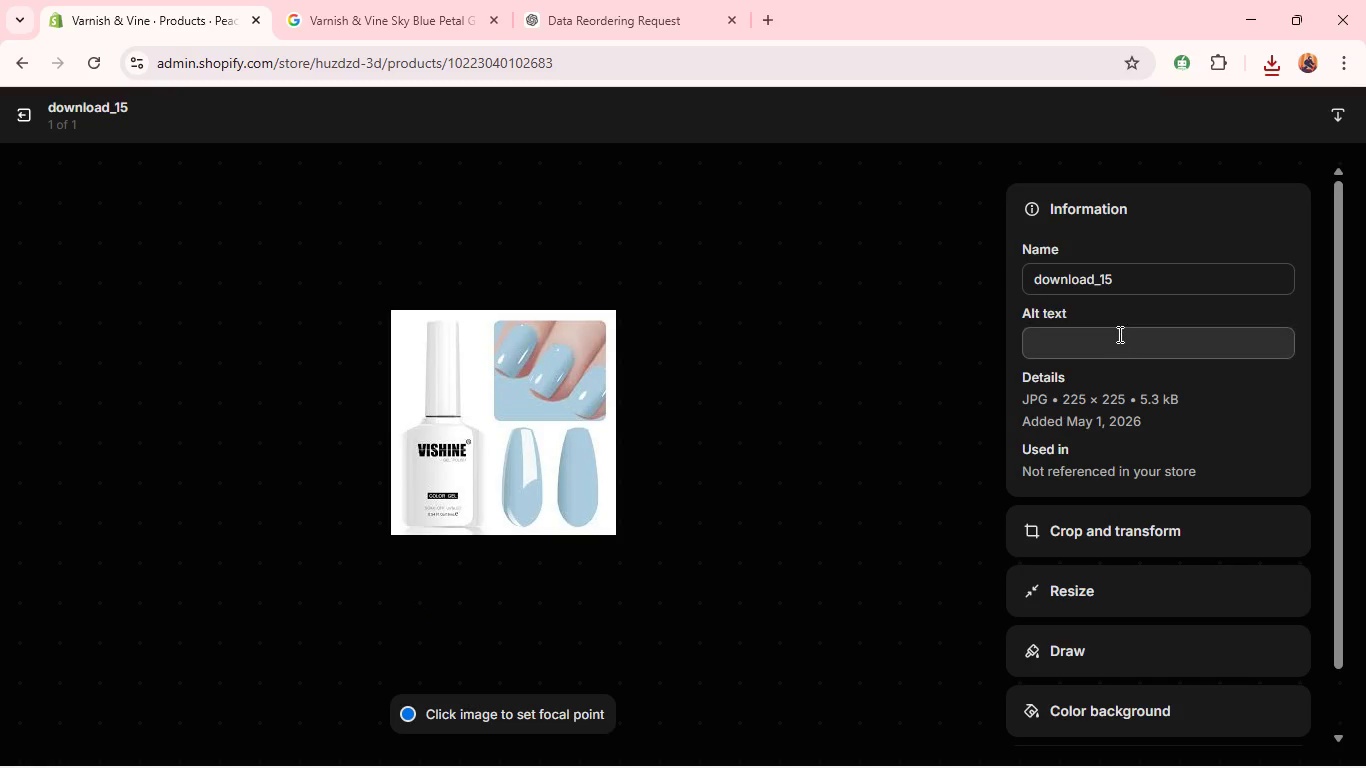 
left_click([1037, 327])
 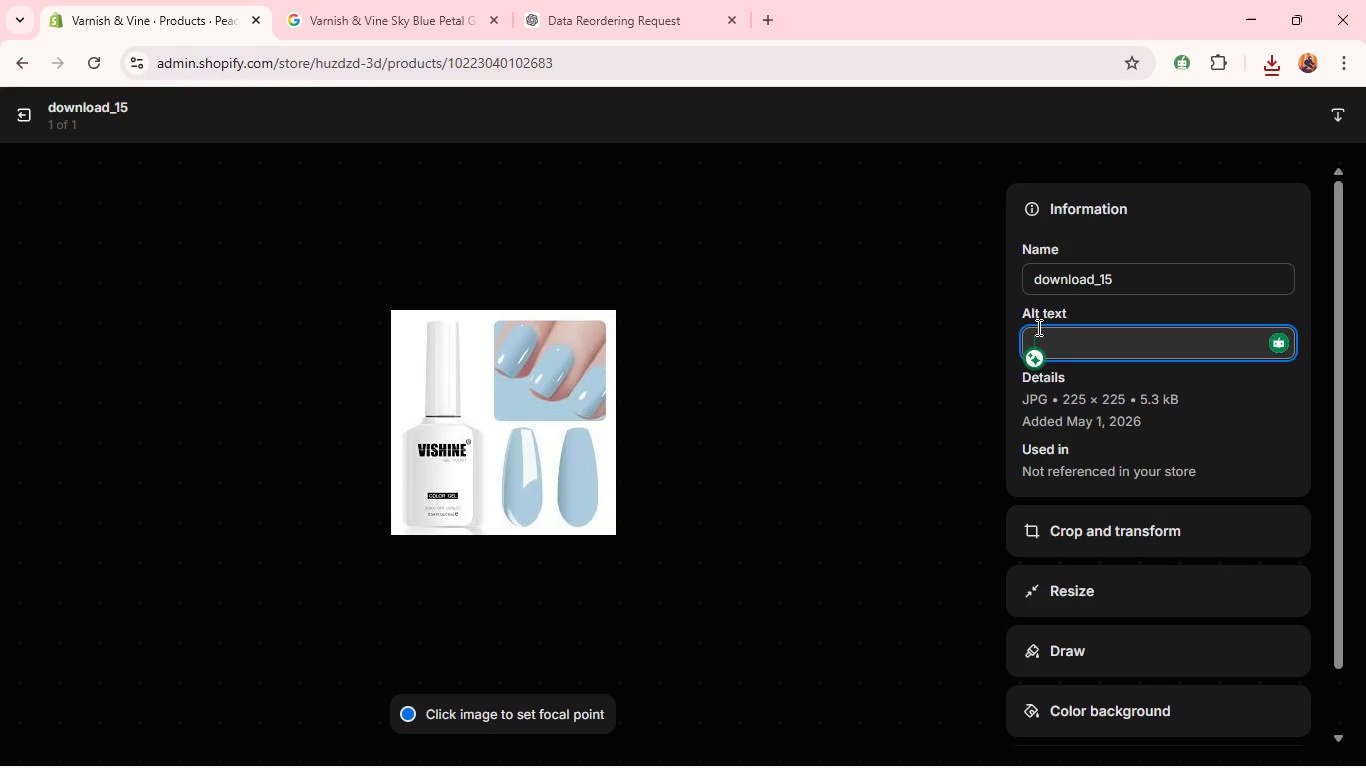 
hold_key(key=ShiftLeft, duration=3.7)
 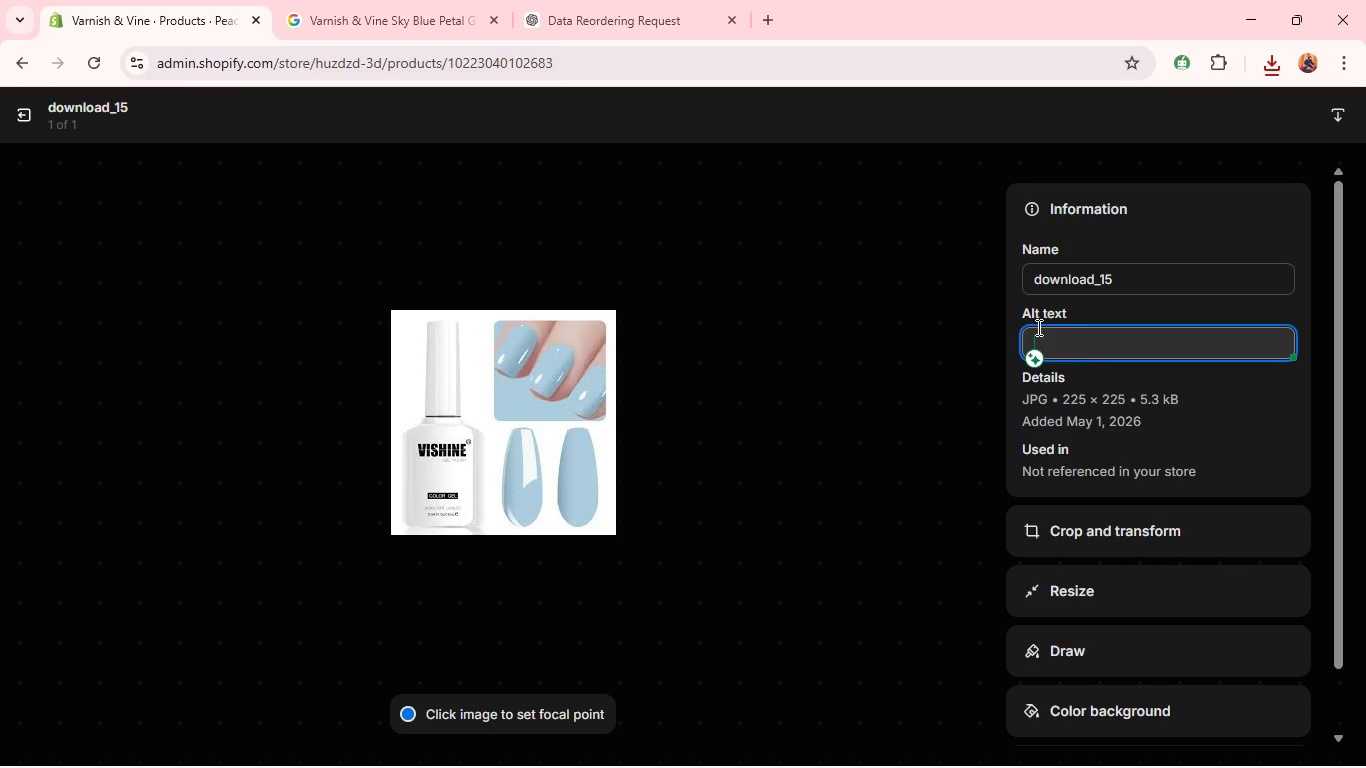 
type(C)
key(Backspace)
type(Varnish & VIne Sky Blue Petal GEl P)
key(Backspace)
key(Backspace)
key(Backspace)
key(Backspace)
type(el Polish - soft pastel blue shade)
 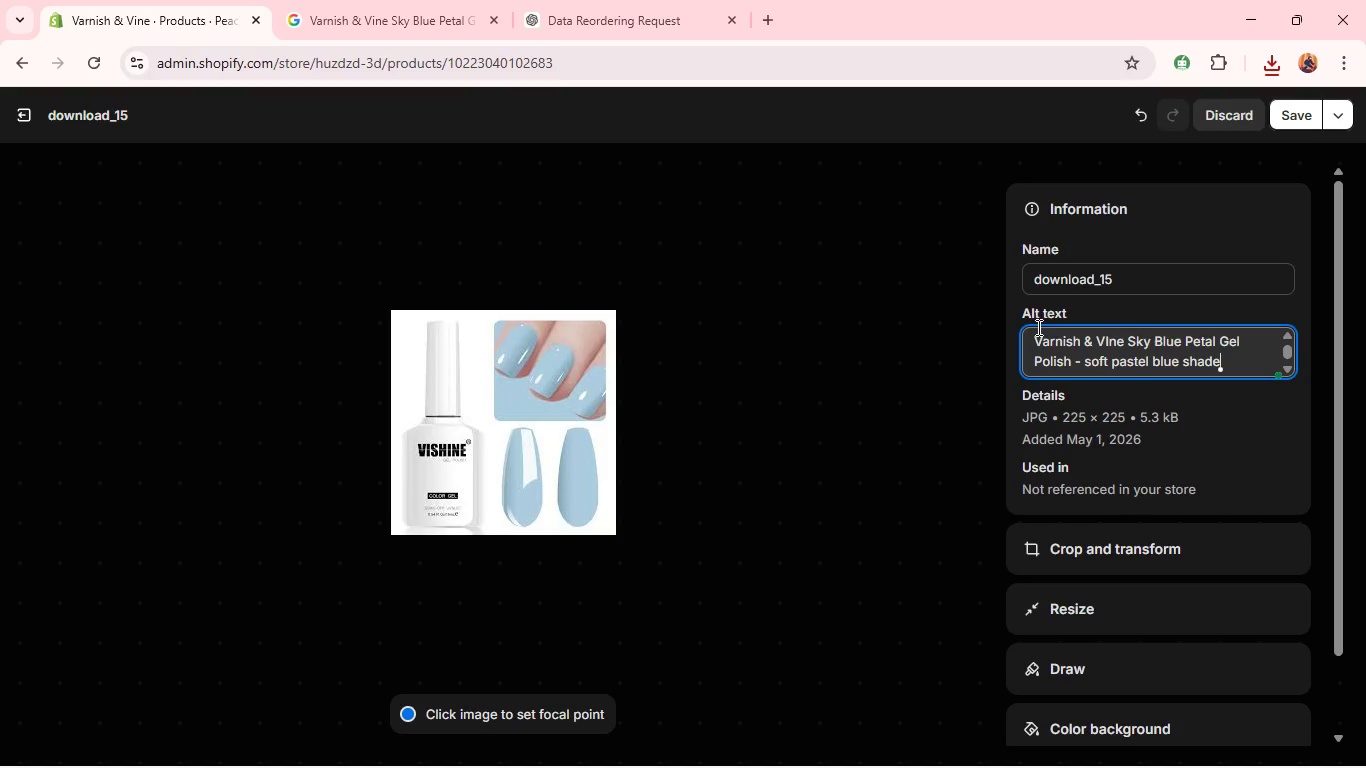 
key(Space)
 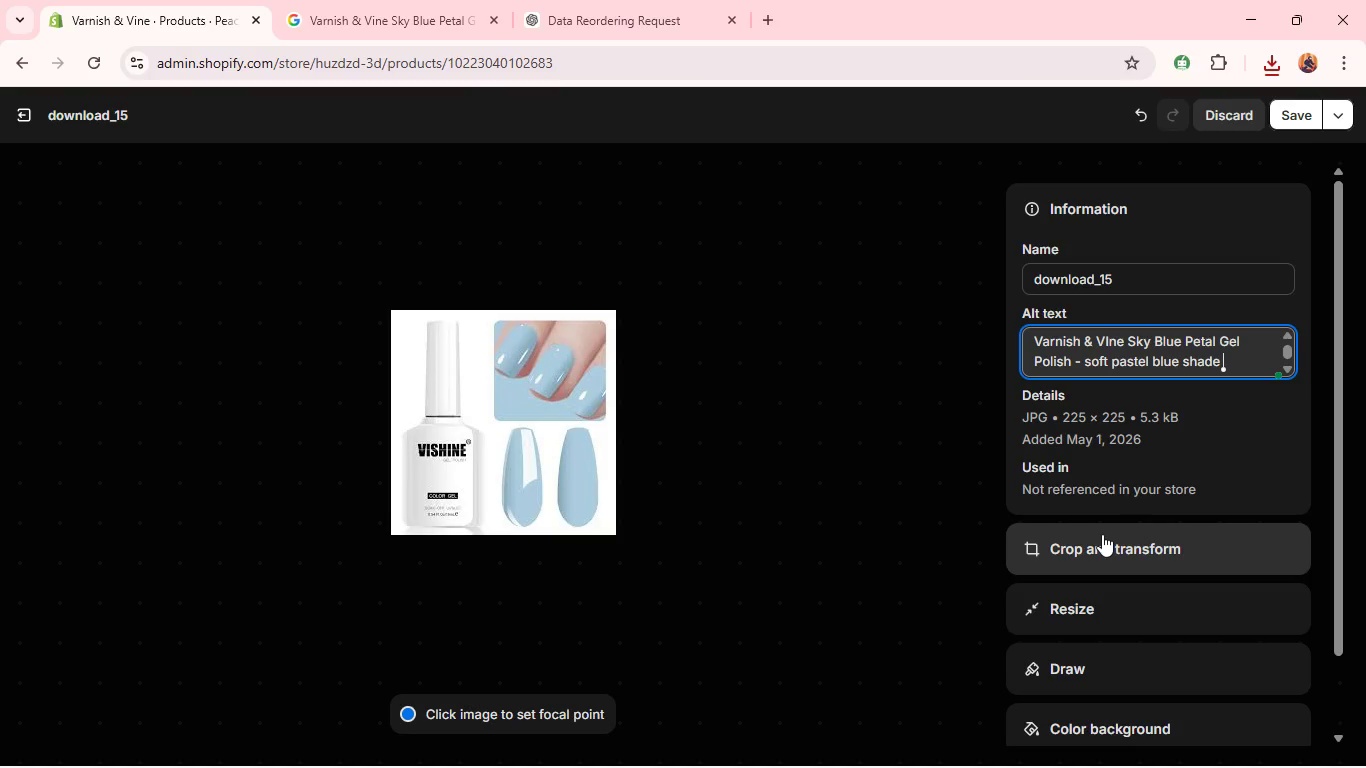 
left_click([1102, 534])
 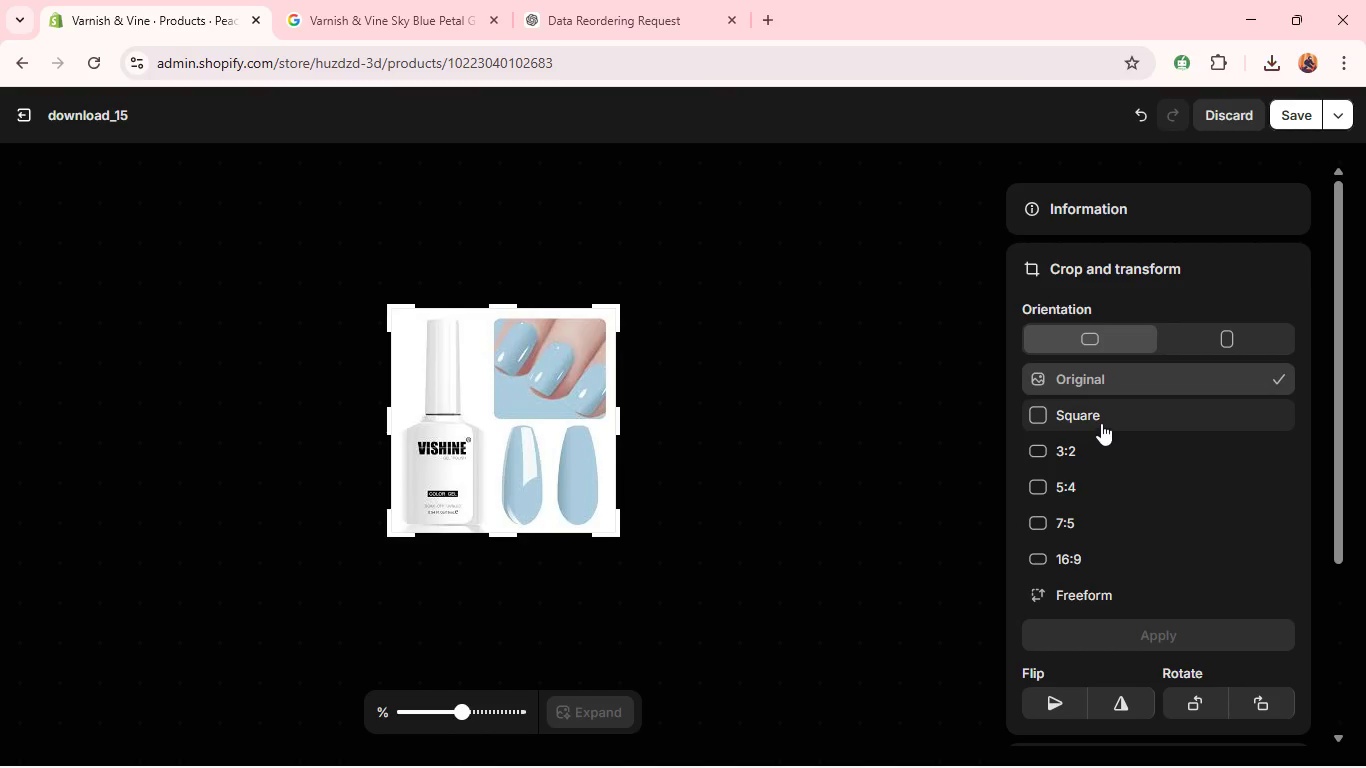 
left_click([1099, 412])
 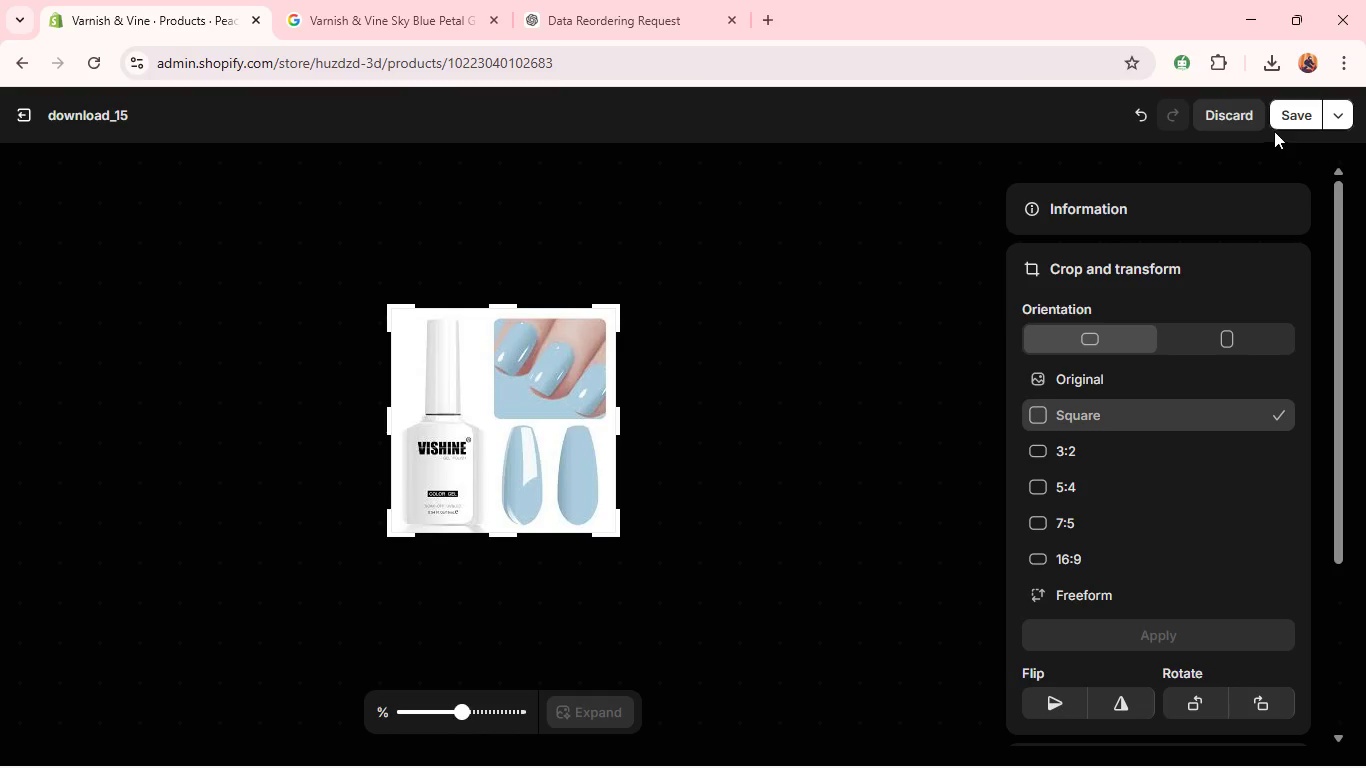 
left_click([1285, 121])
 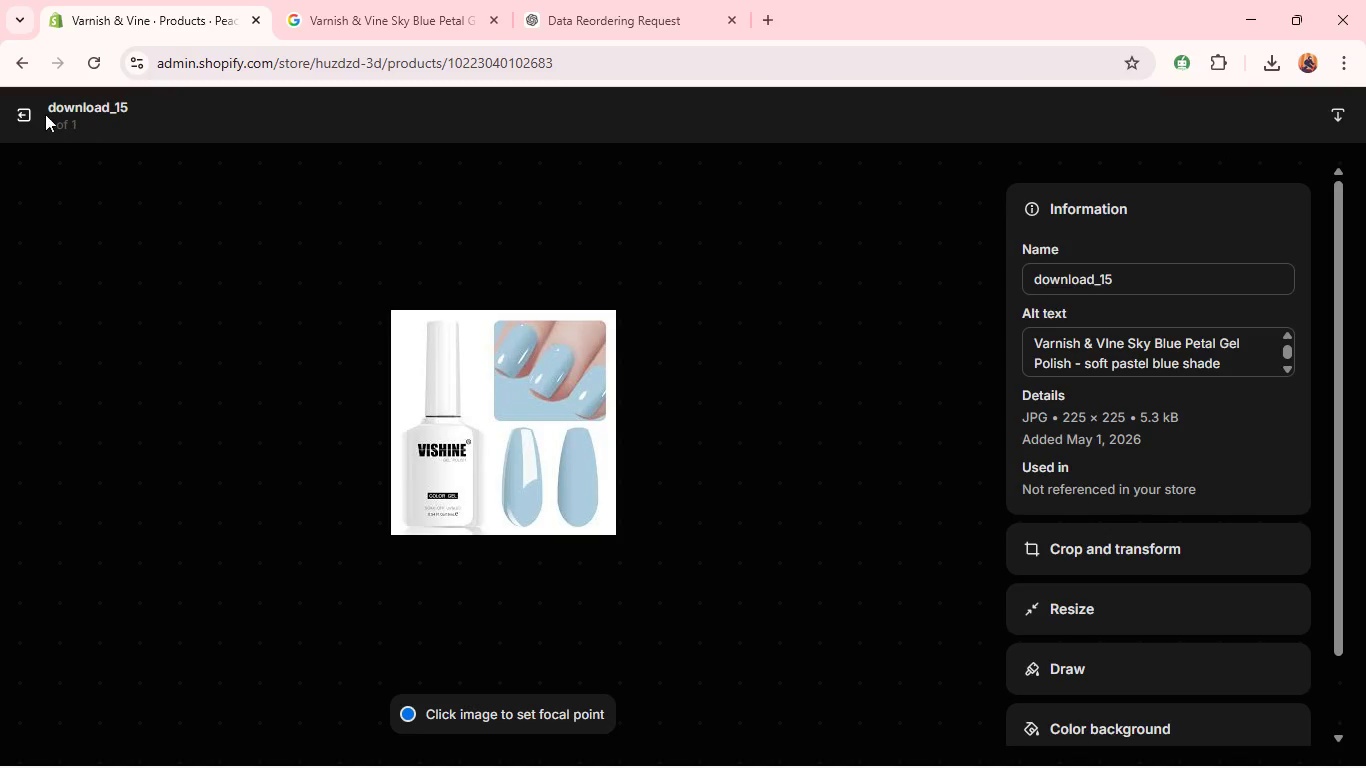 
left_click([26, 117])
 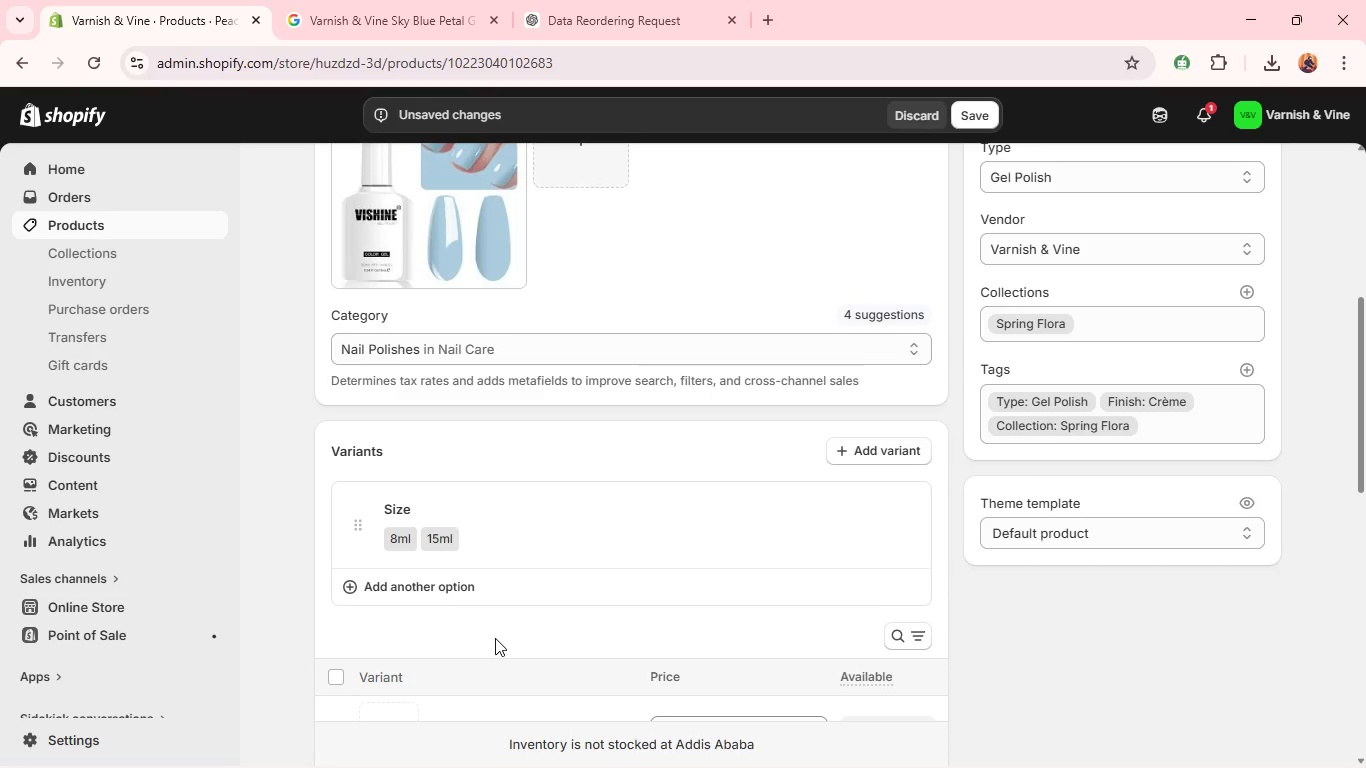 
wait(11.2)
 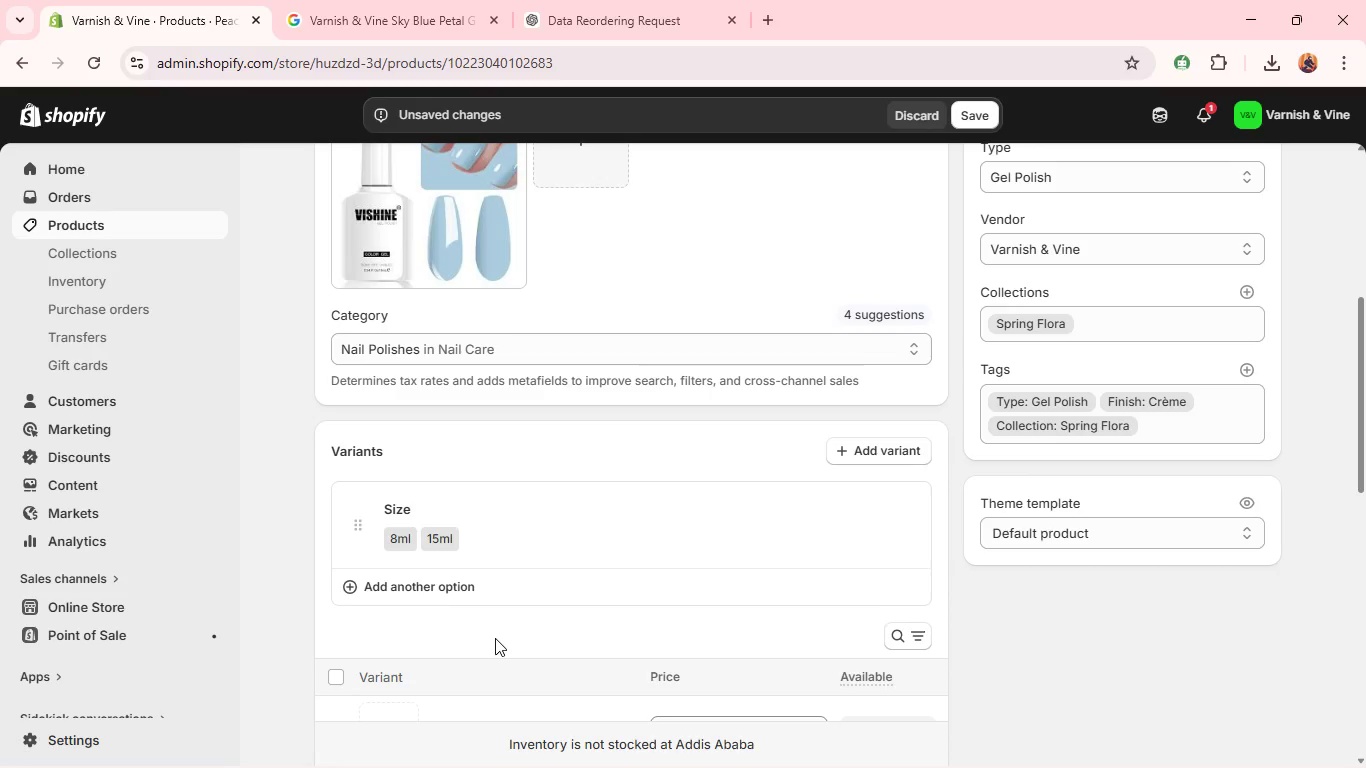 
left_click([455, 549])
 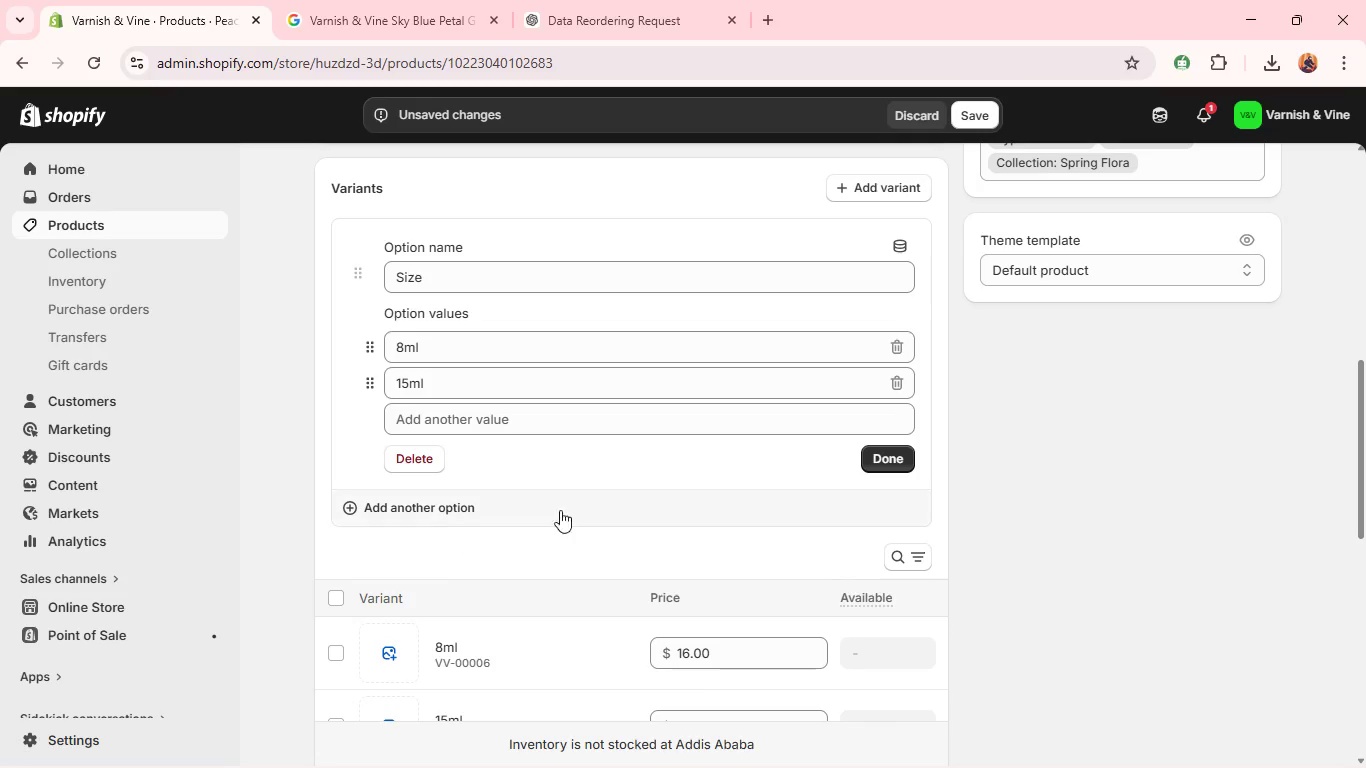 
wait(7.81)
 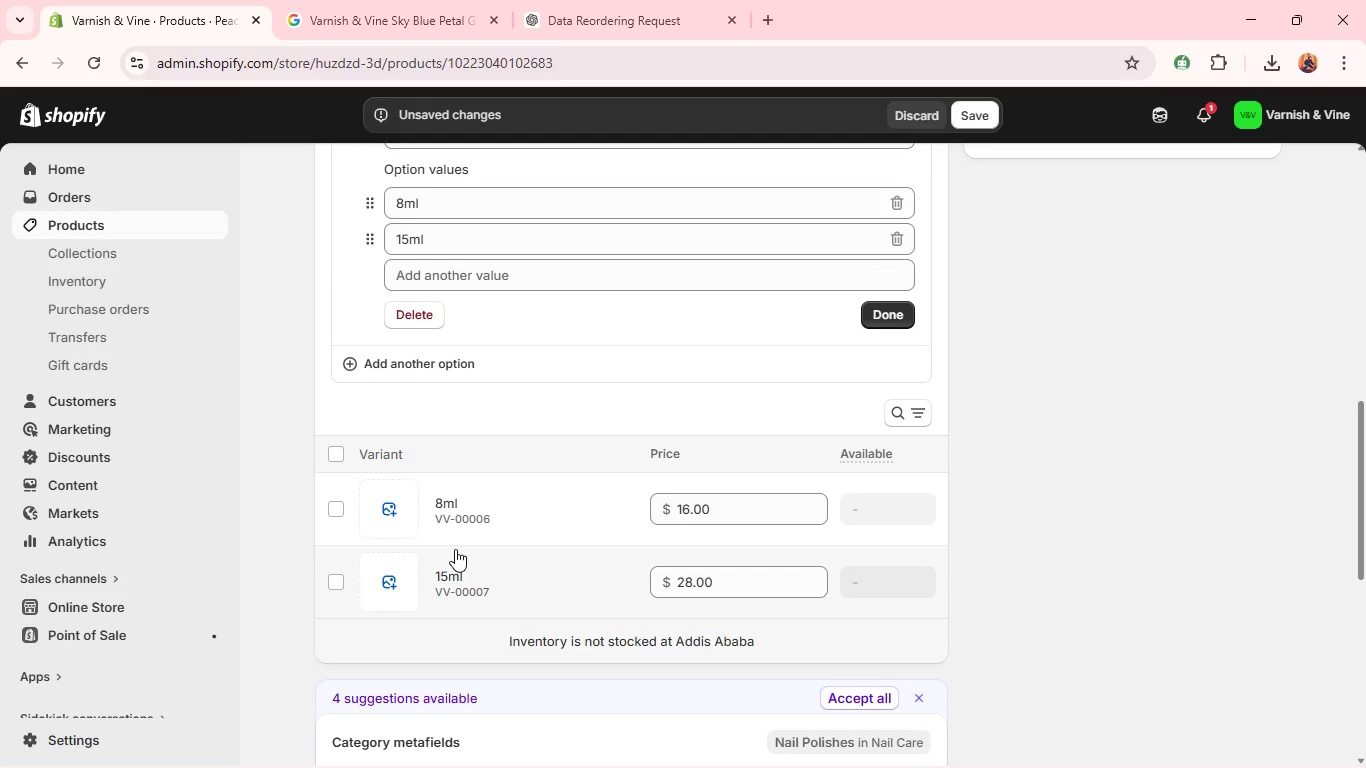 
left_click([901, 382])
 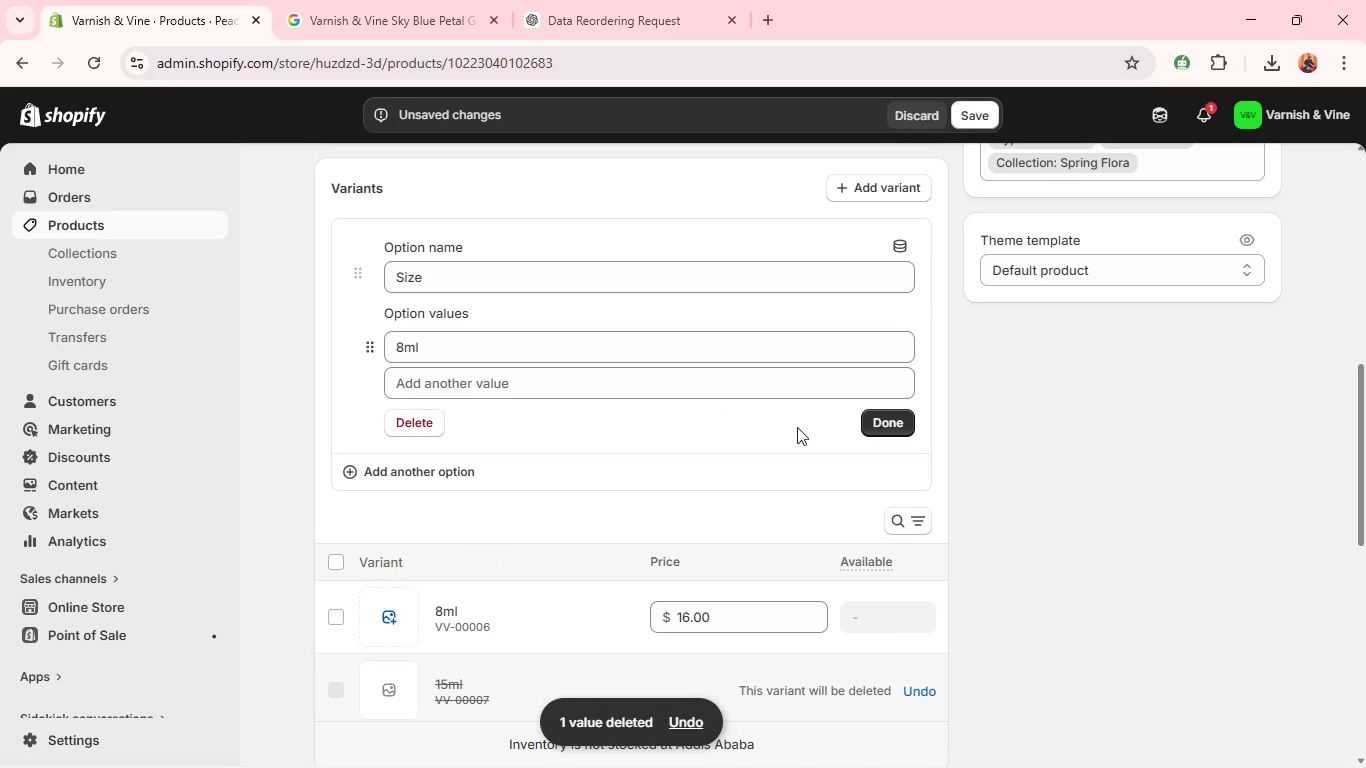 
left_click([878, 428])
 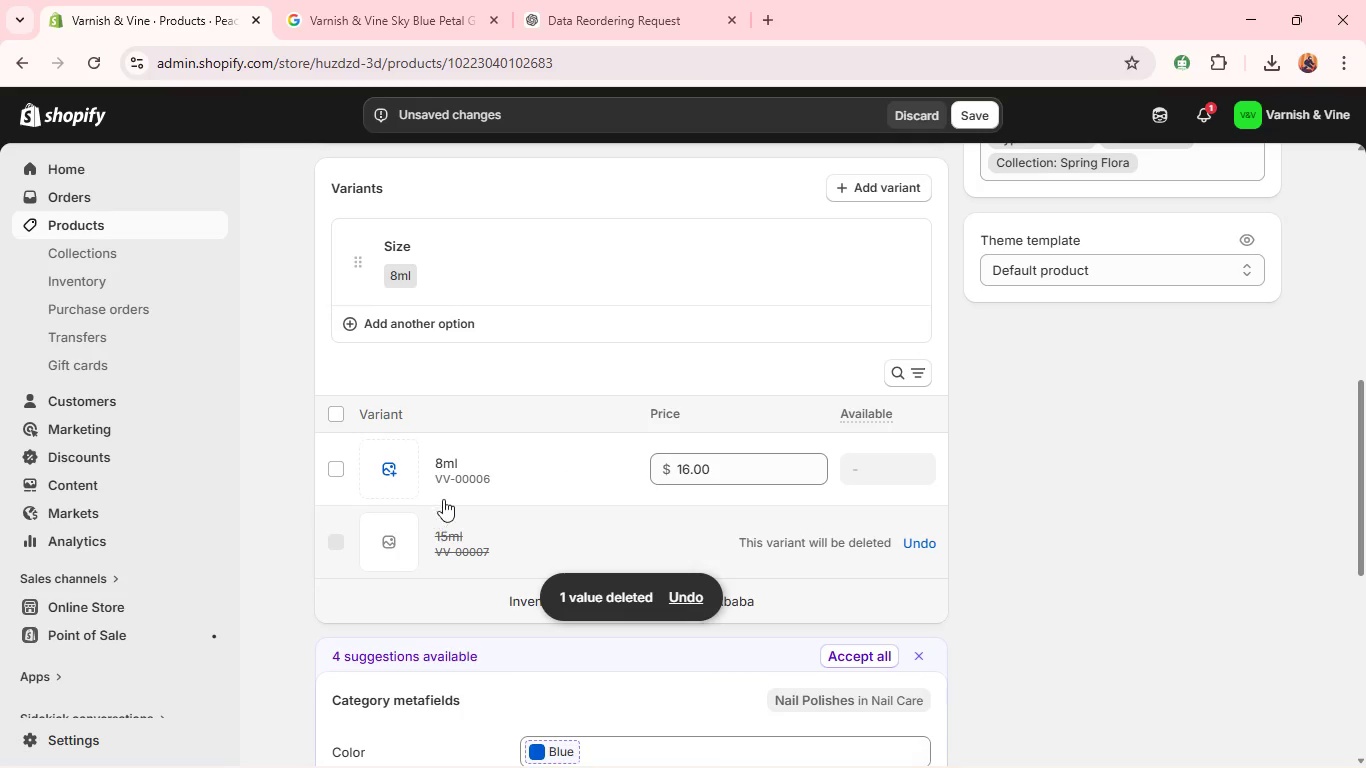 
left_click([438, 472])
 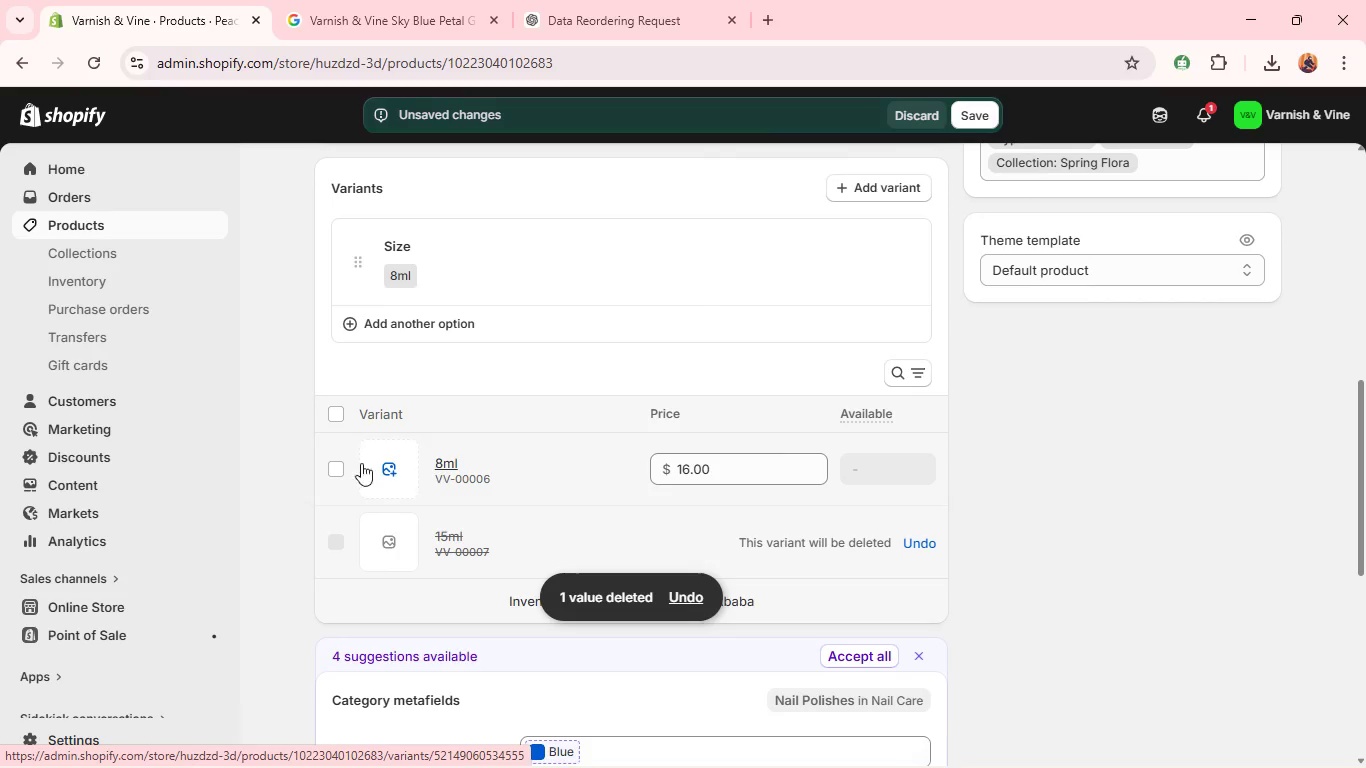 
left_click([338, 464])
 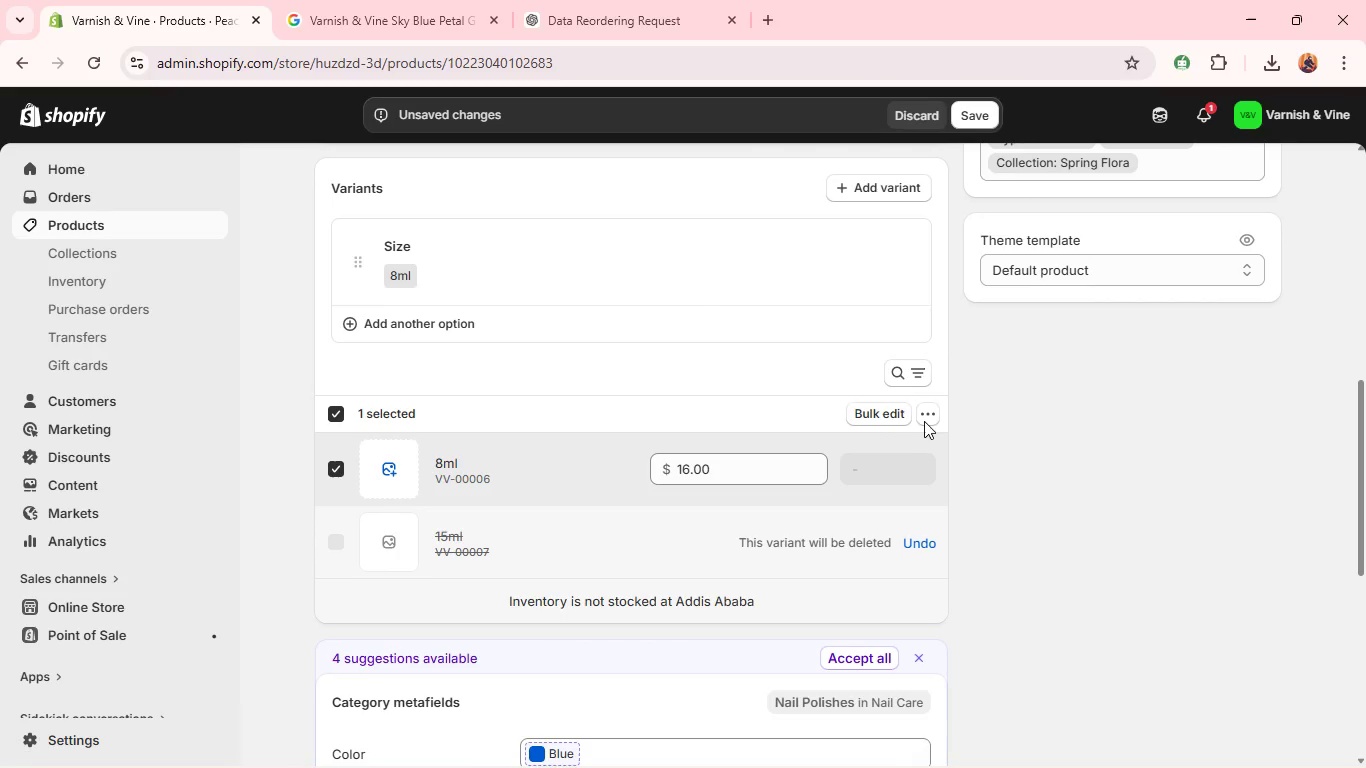 
left_click([930, 416])
 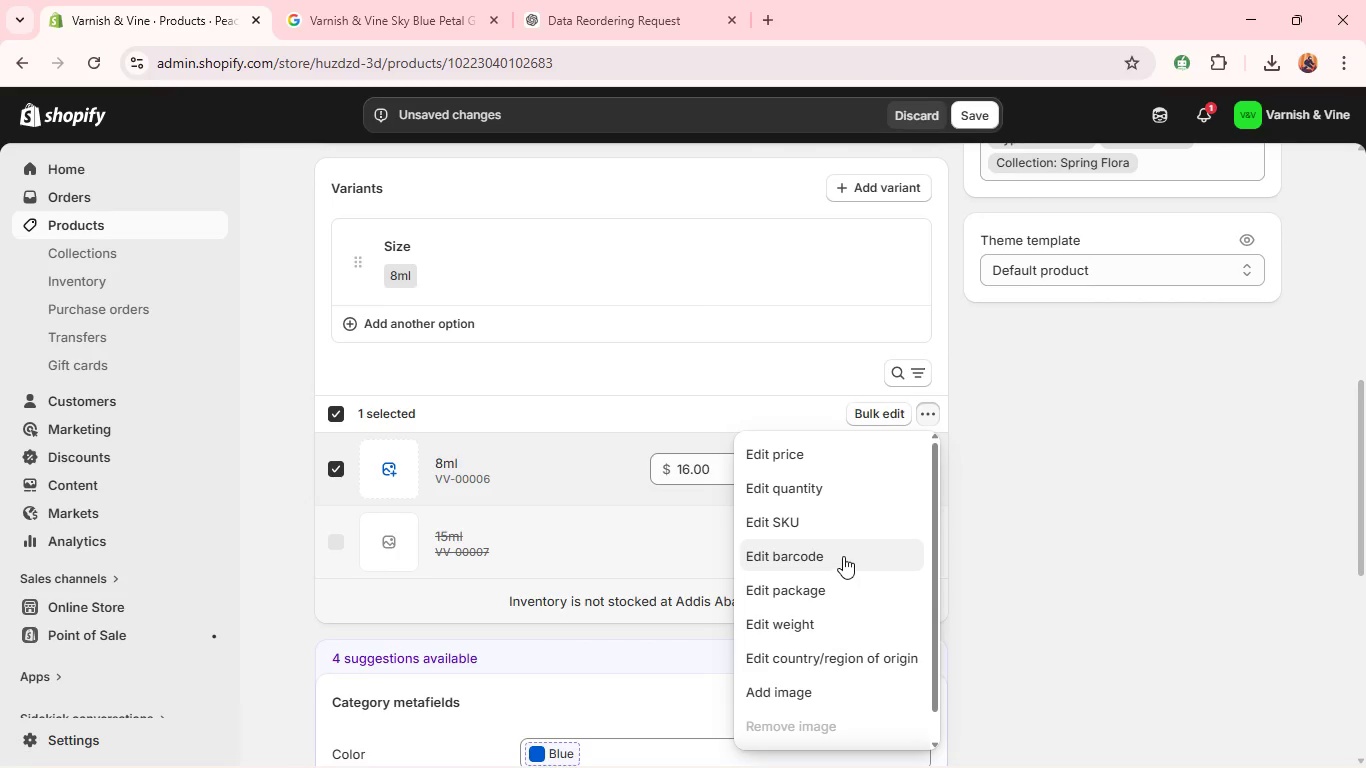 
left_click([838, 510])
 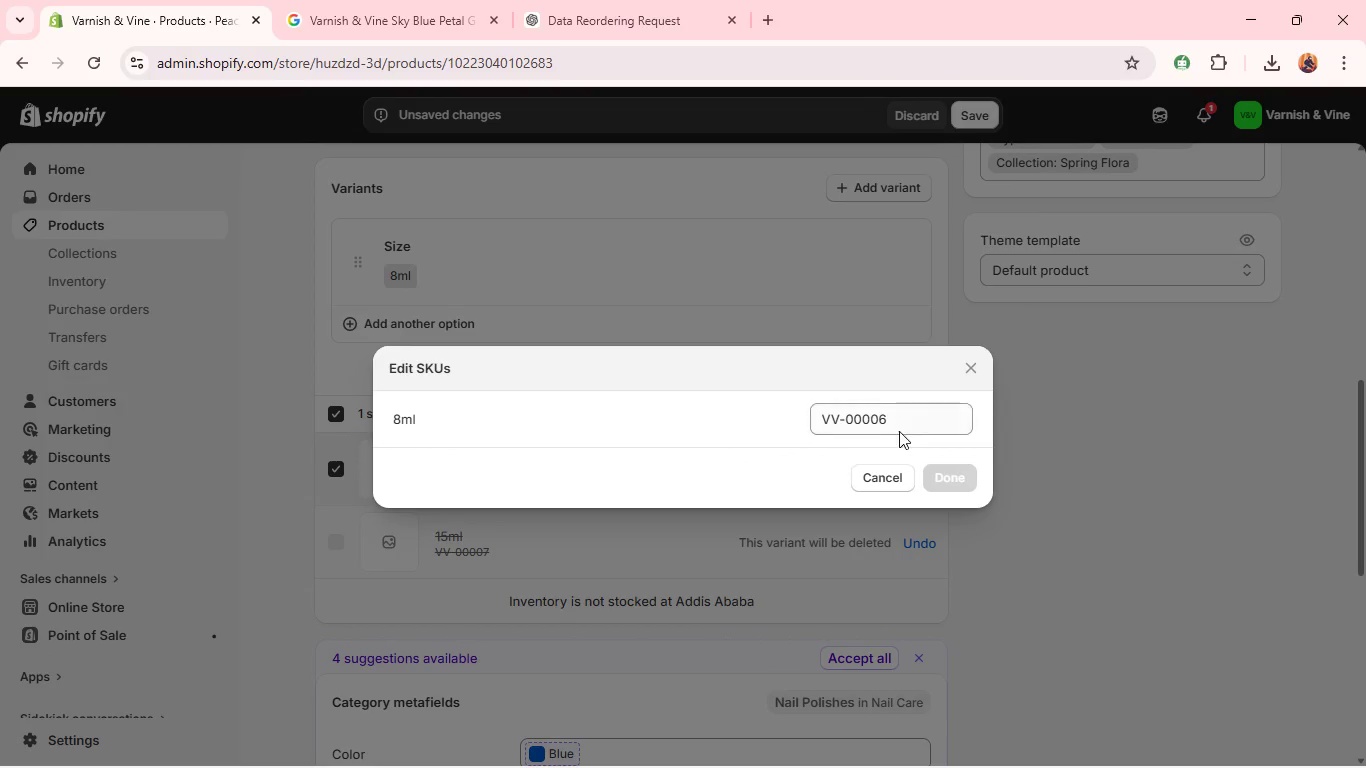 
left_click([902, 421])
 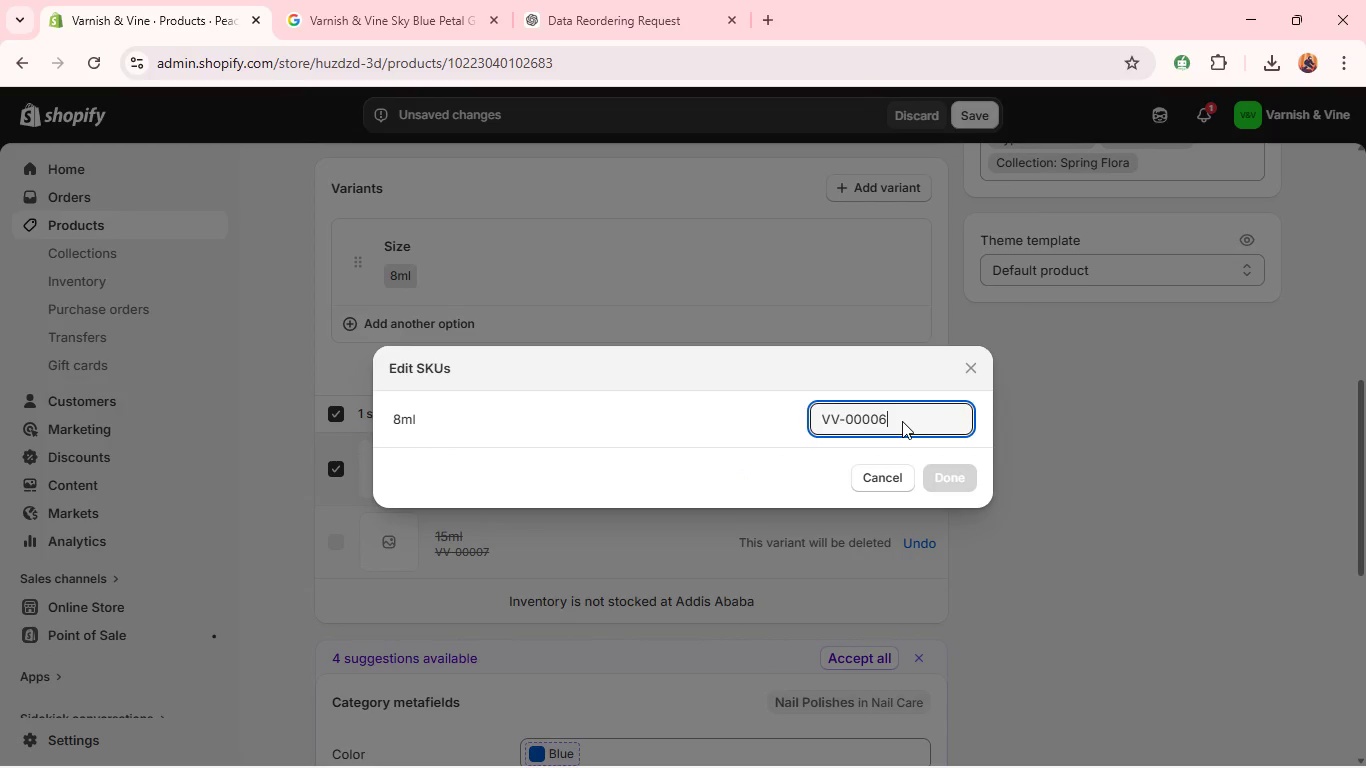 
key(Backspace)
 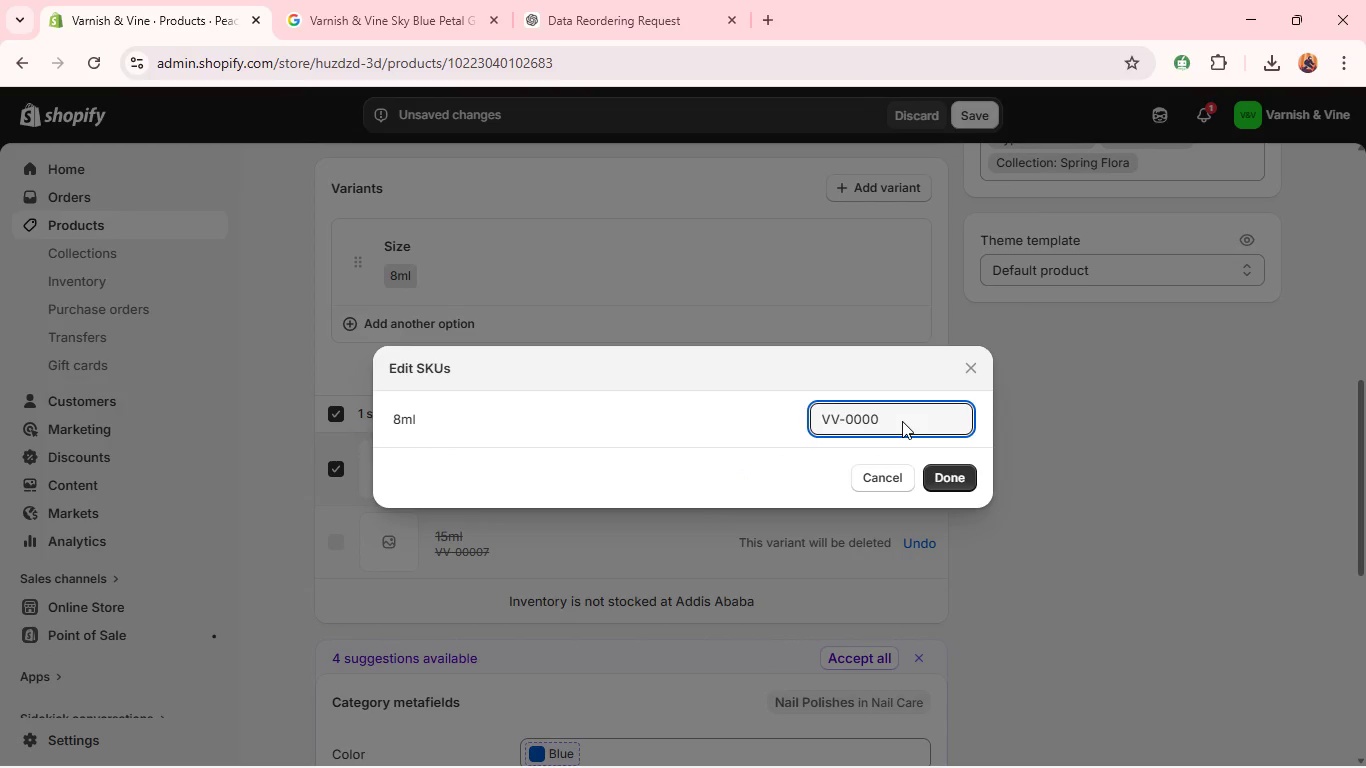 
key(8)
 